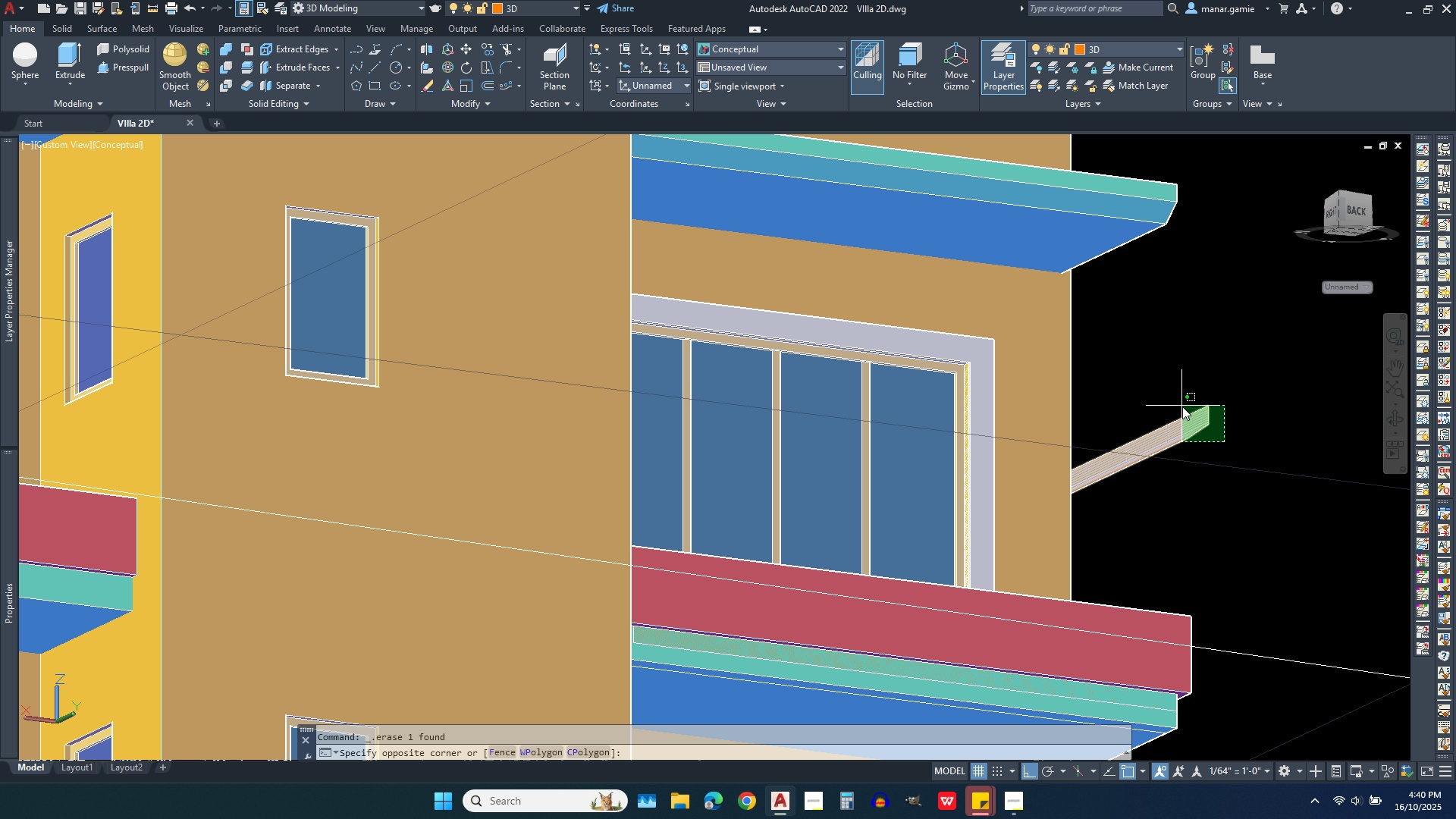 
key(Delete)
 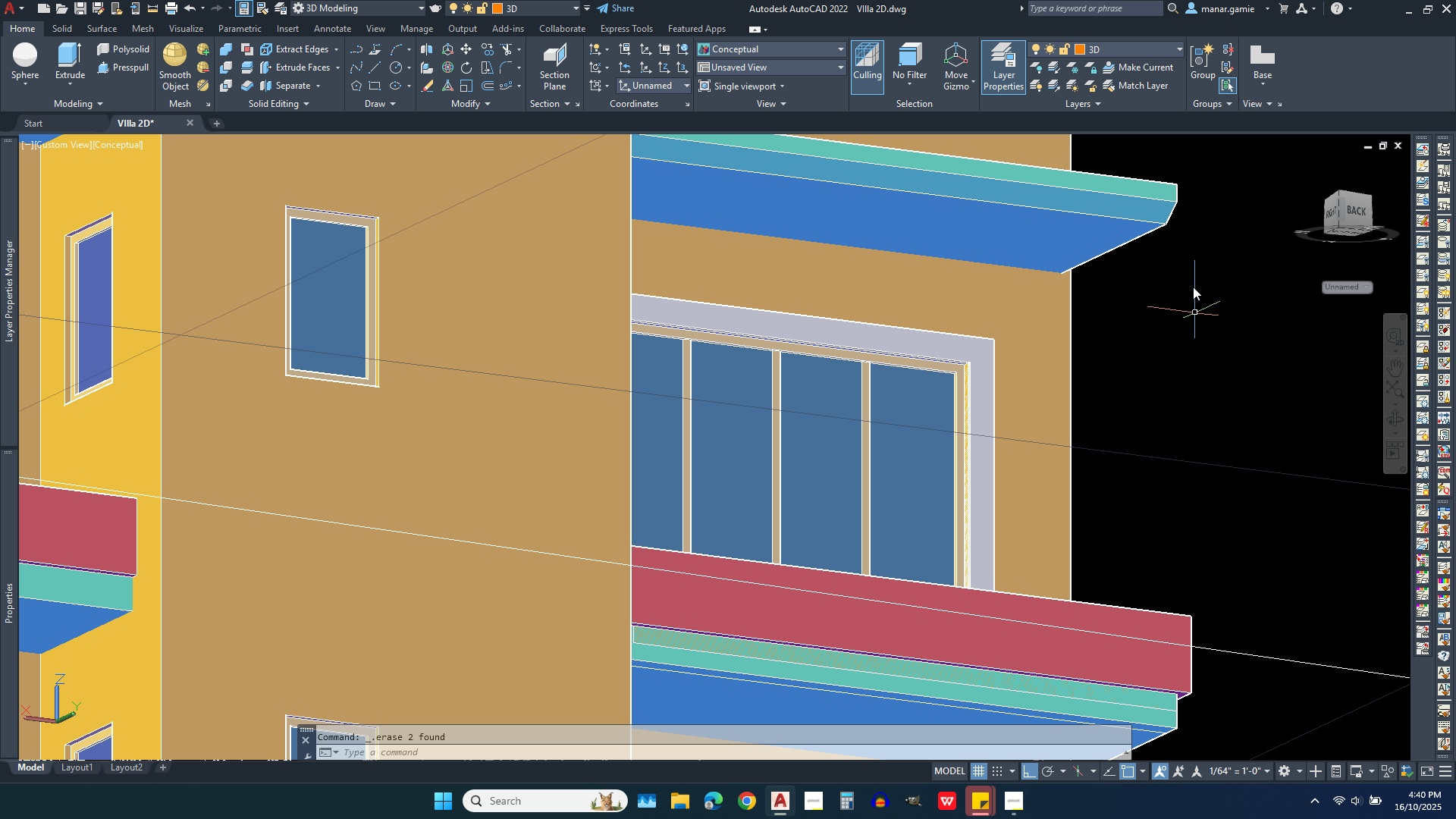 
scroll: coordinate [1182, 212], scroll_direction: down, amount: 2.0
 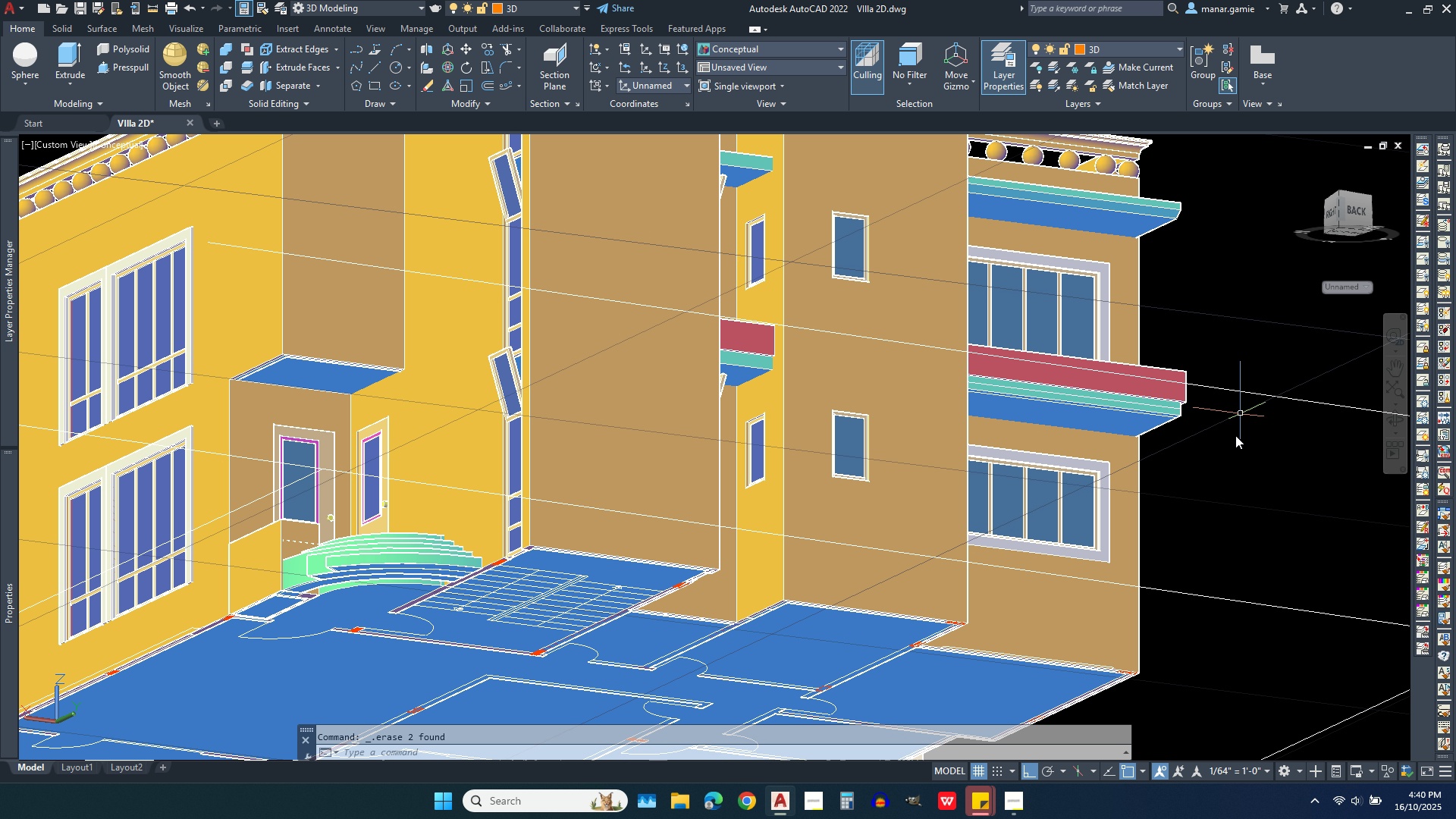 
scroll: coordinate [1225, 453], scroll_direction: up, amount: 3.0
 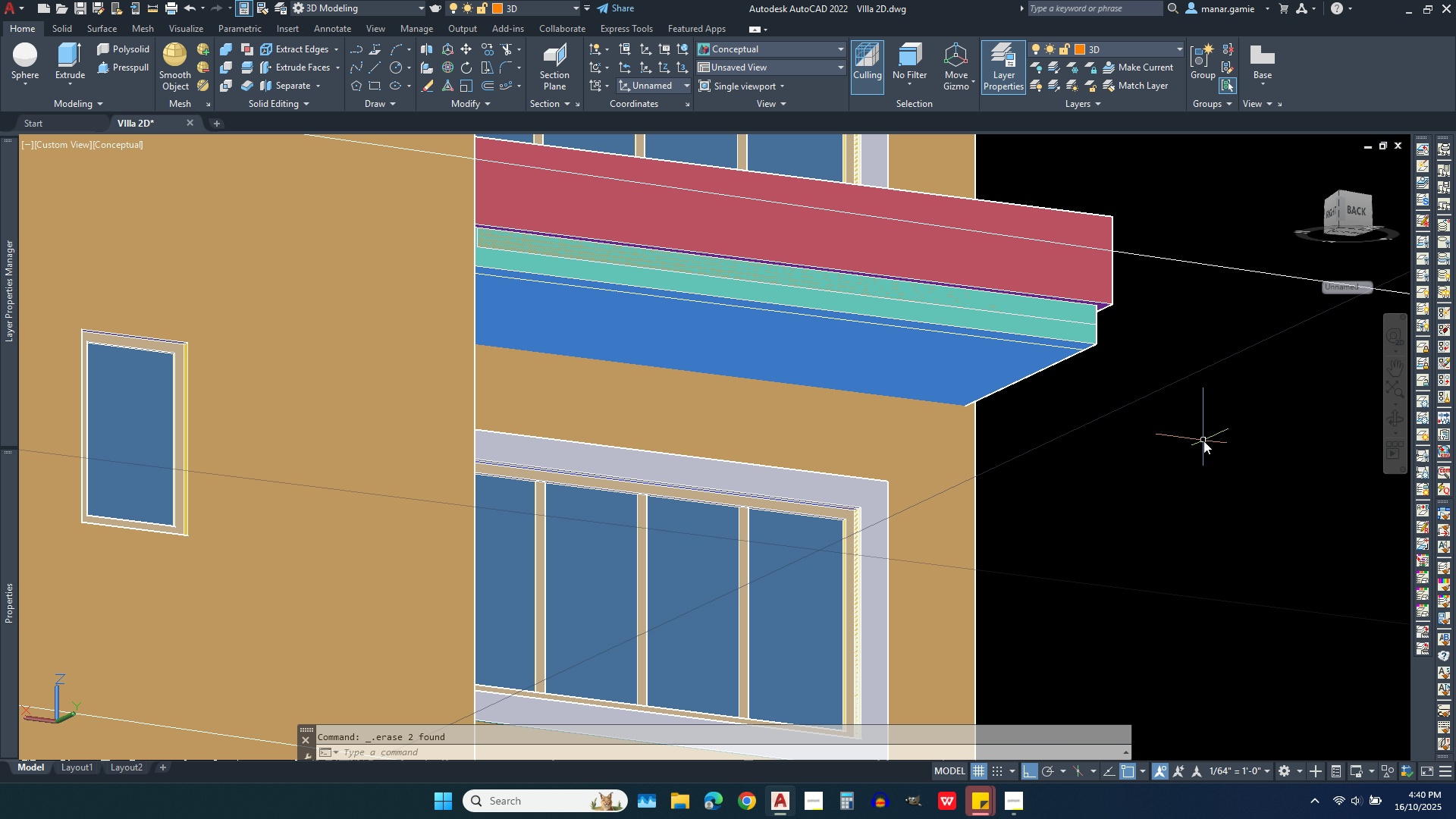 
scroll: coordinate [1203, 441], scroll_direction: down, amount: 1.0
 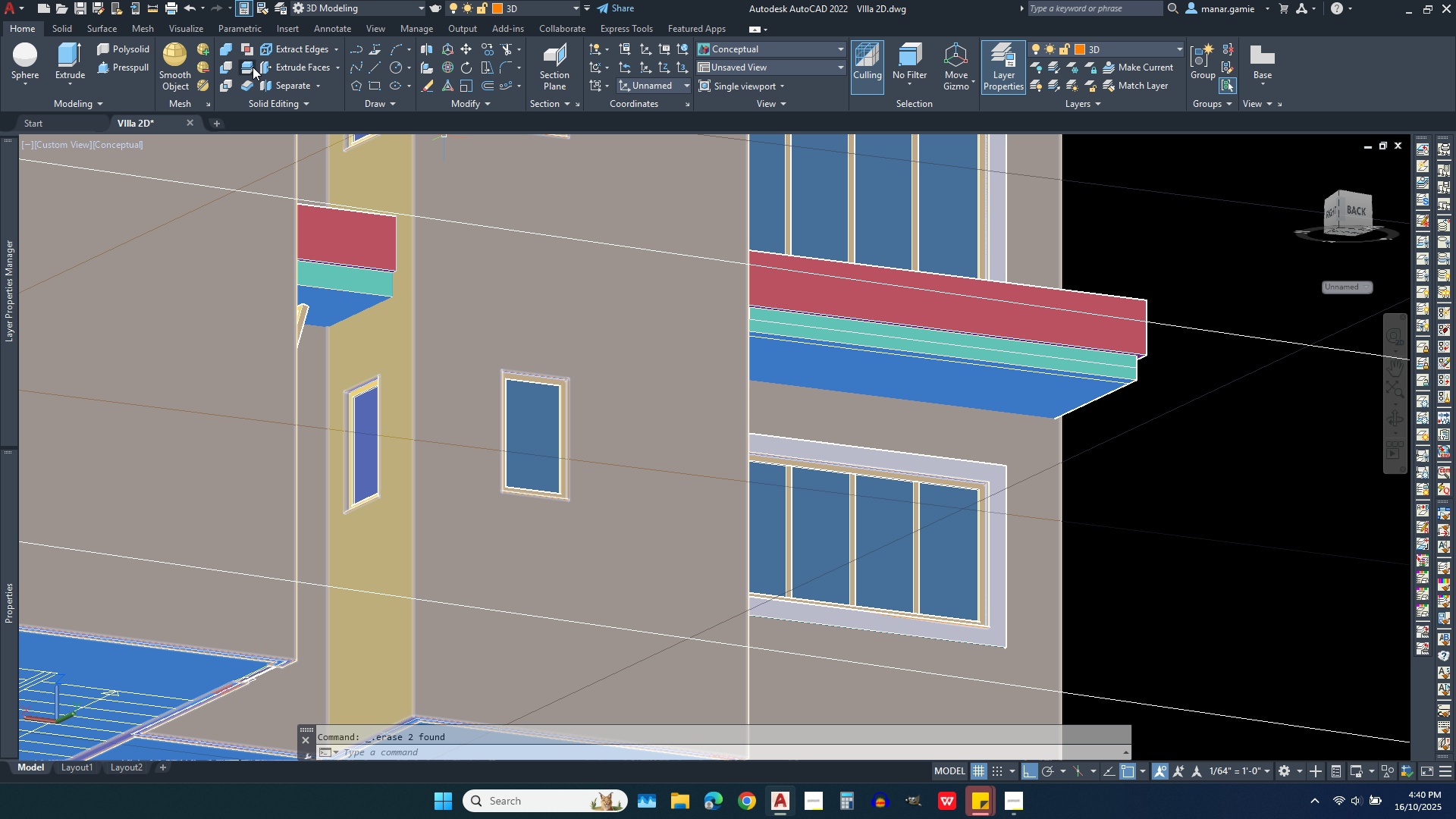 
left_click([248, 67])
 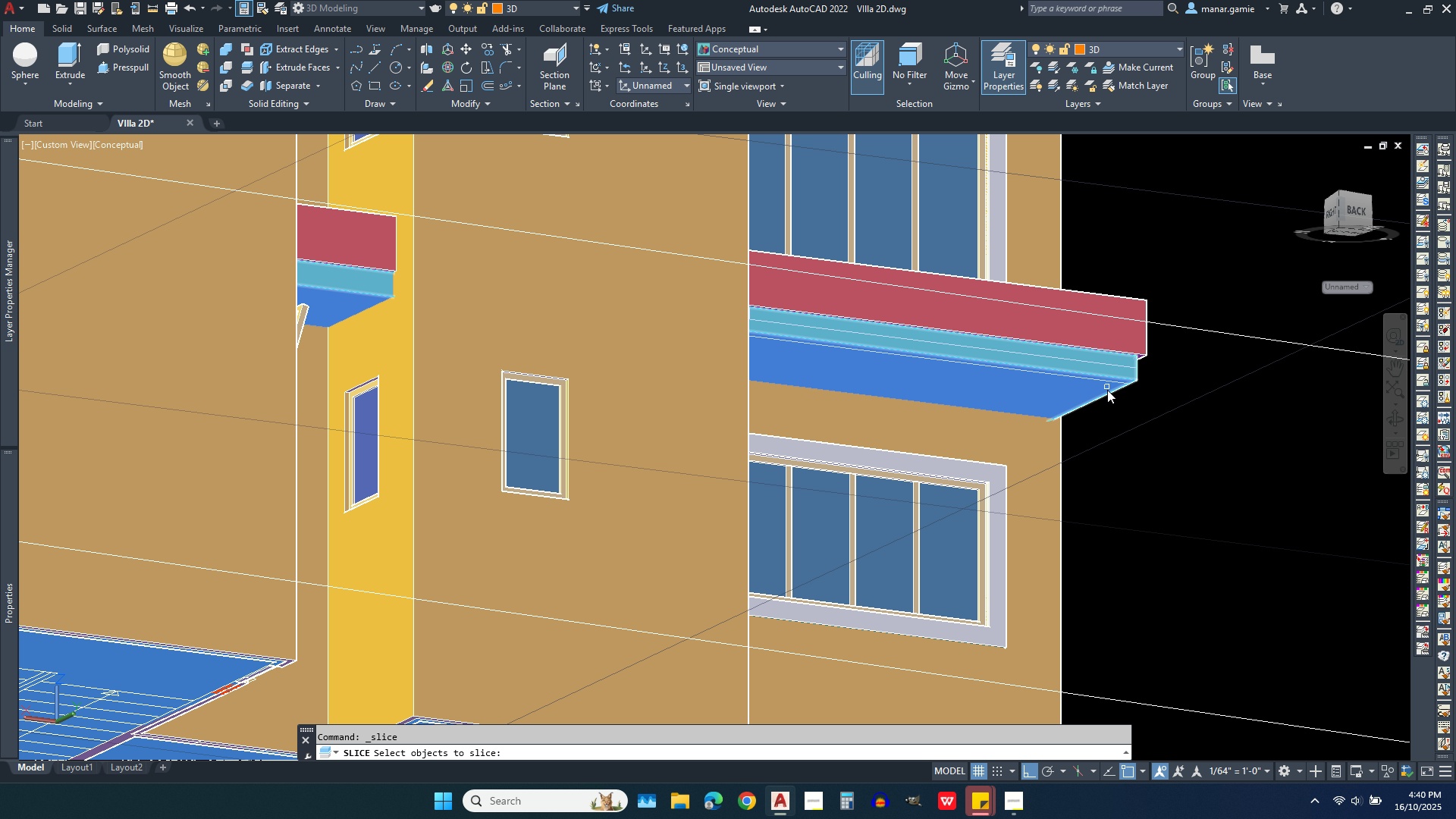 
left_click([1060, 395])
 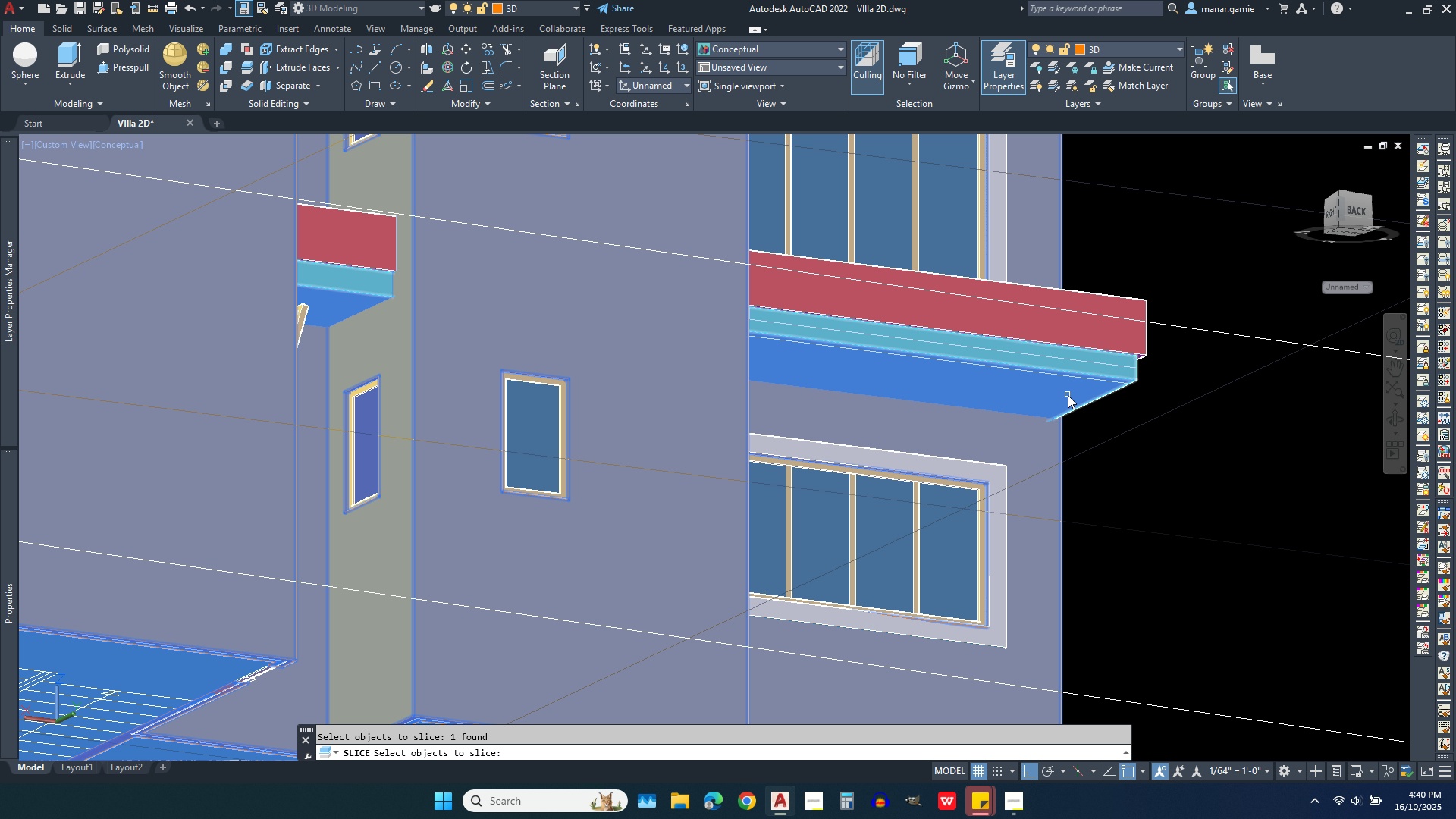 
key(Escape)
 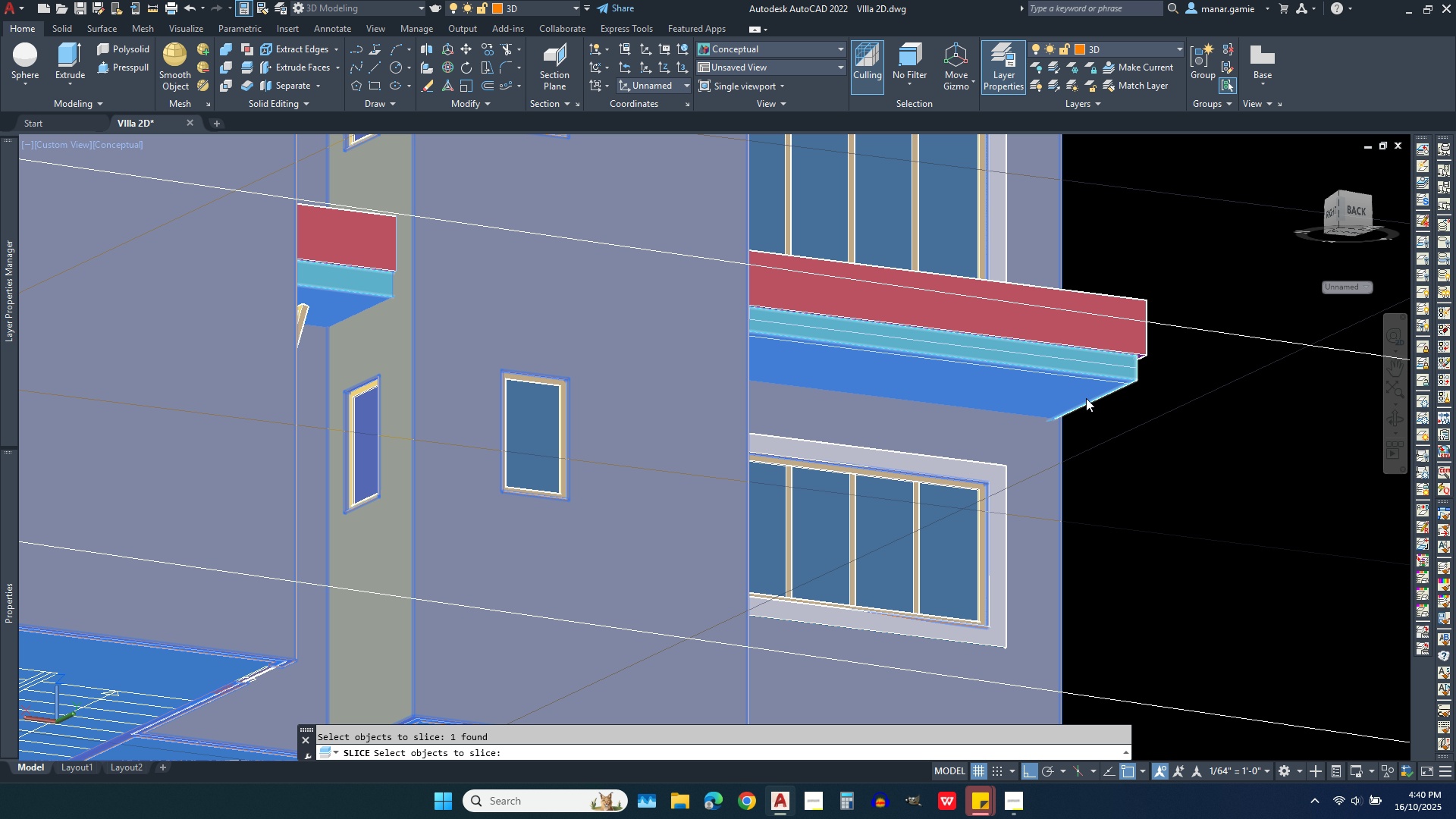 
key(Escape)
 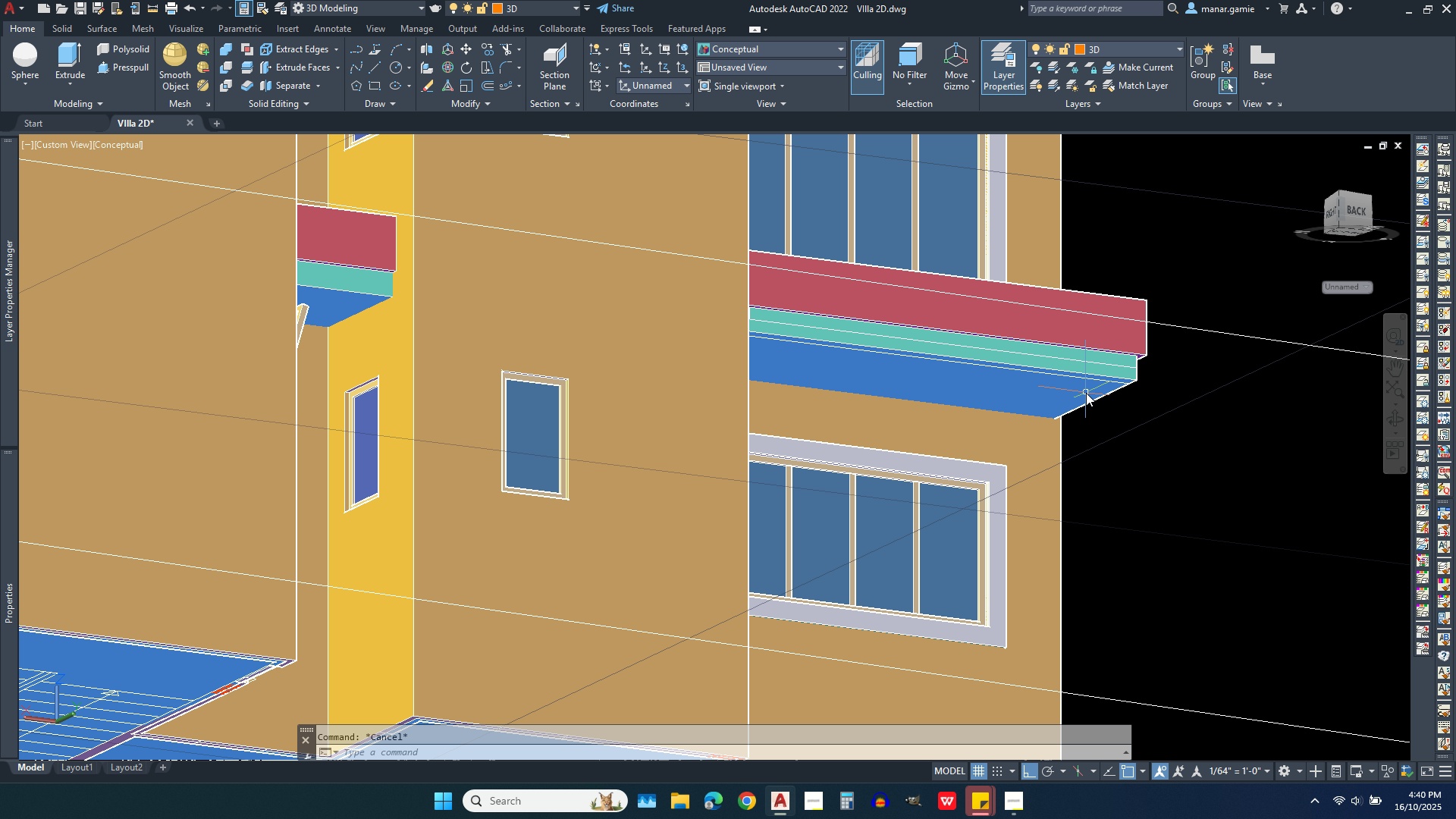 
right_click([1086, 393])
 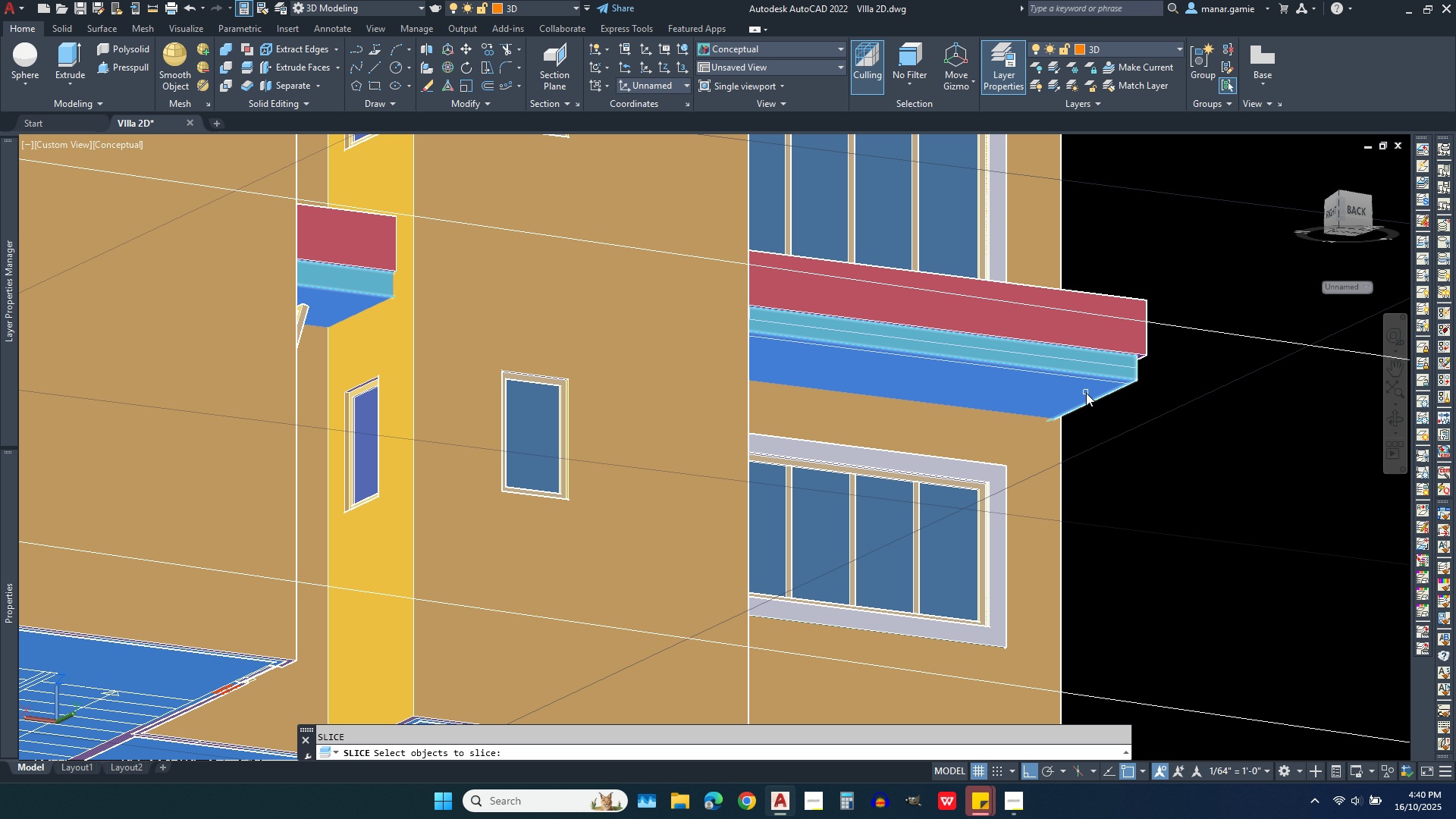 
left_click([1086, 393])
 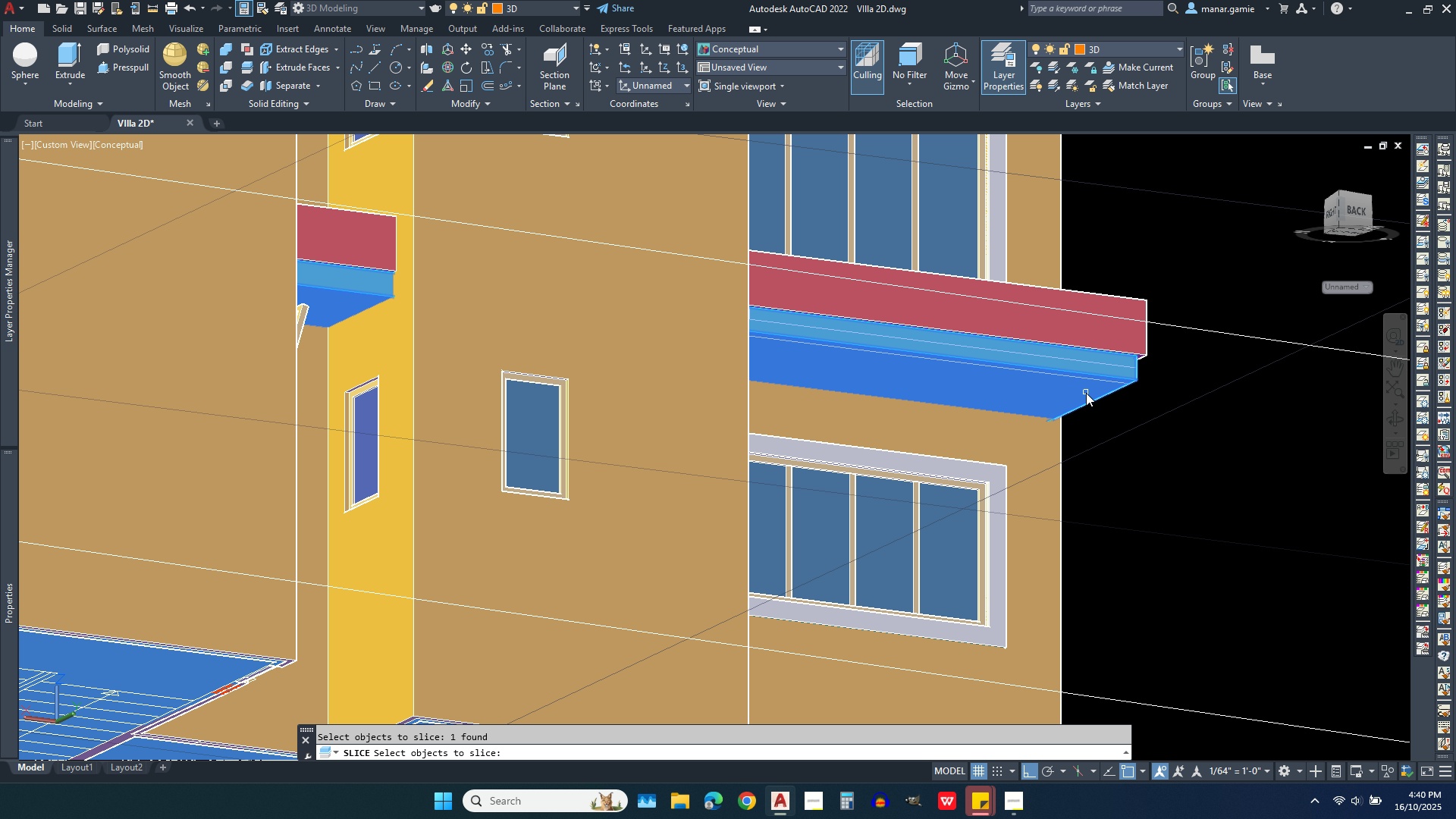 
right_click([1086, 393])
 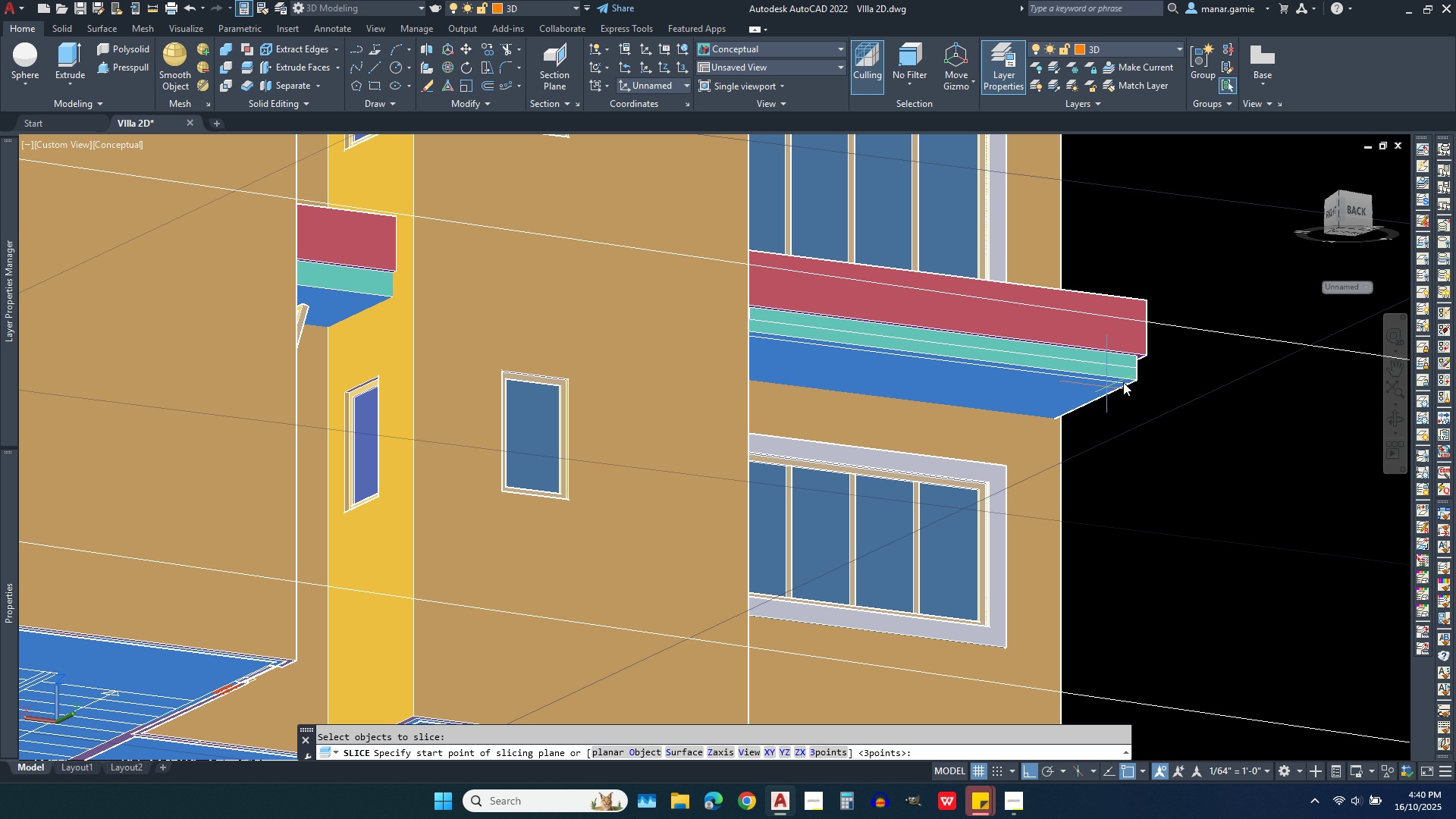 
scroll: coordinate [1126, 382], scroll_direction: up, amount: 3.0
 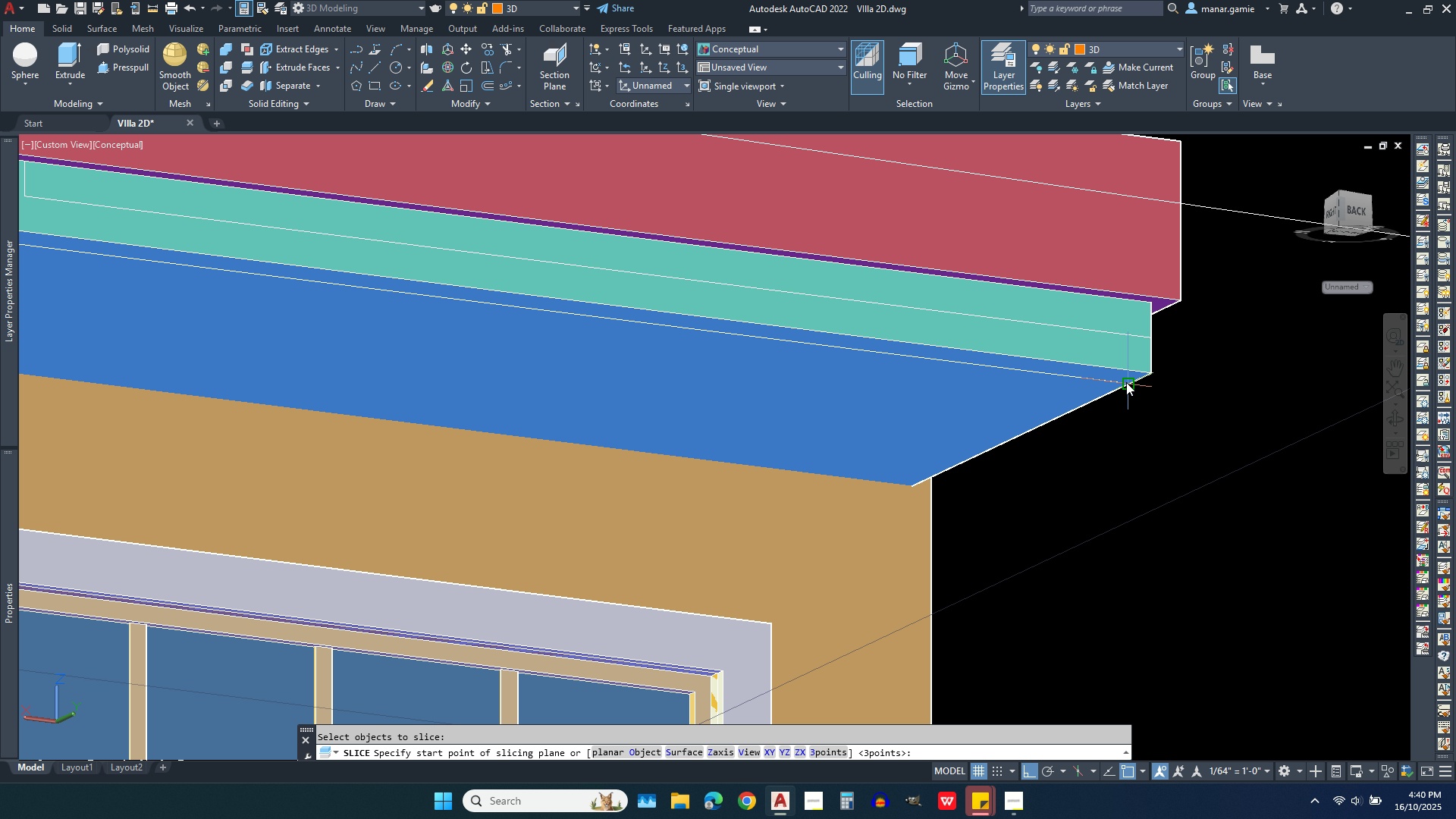 
right_click([1126, 382])
 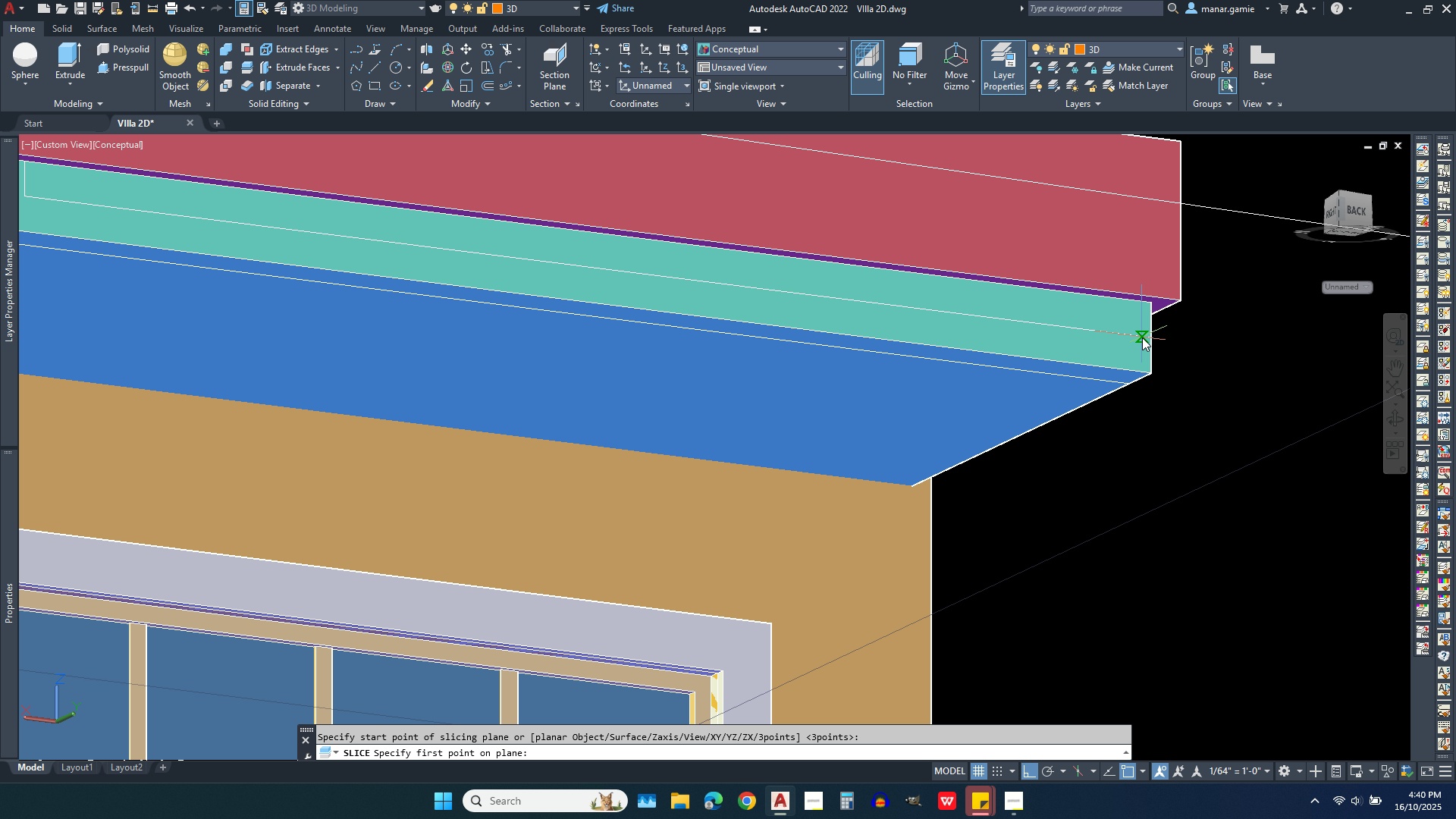 
left_click([1150, 337])
 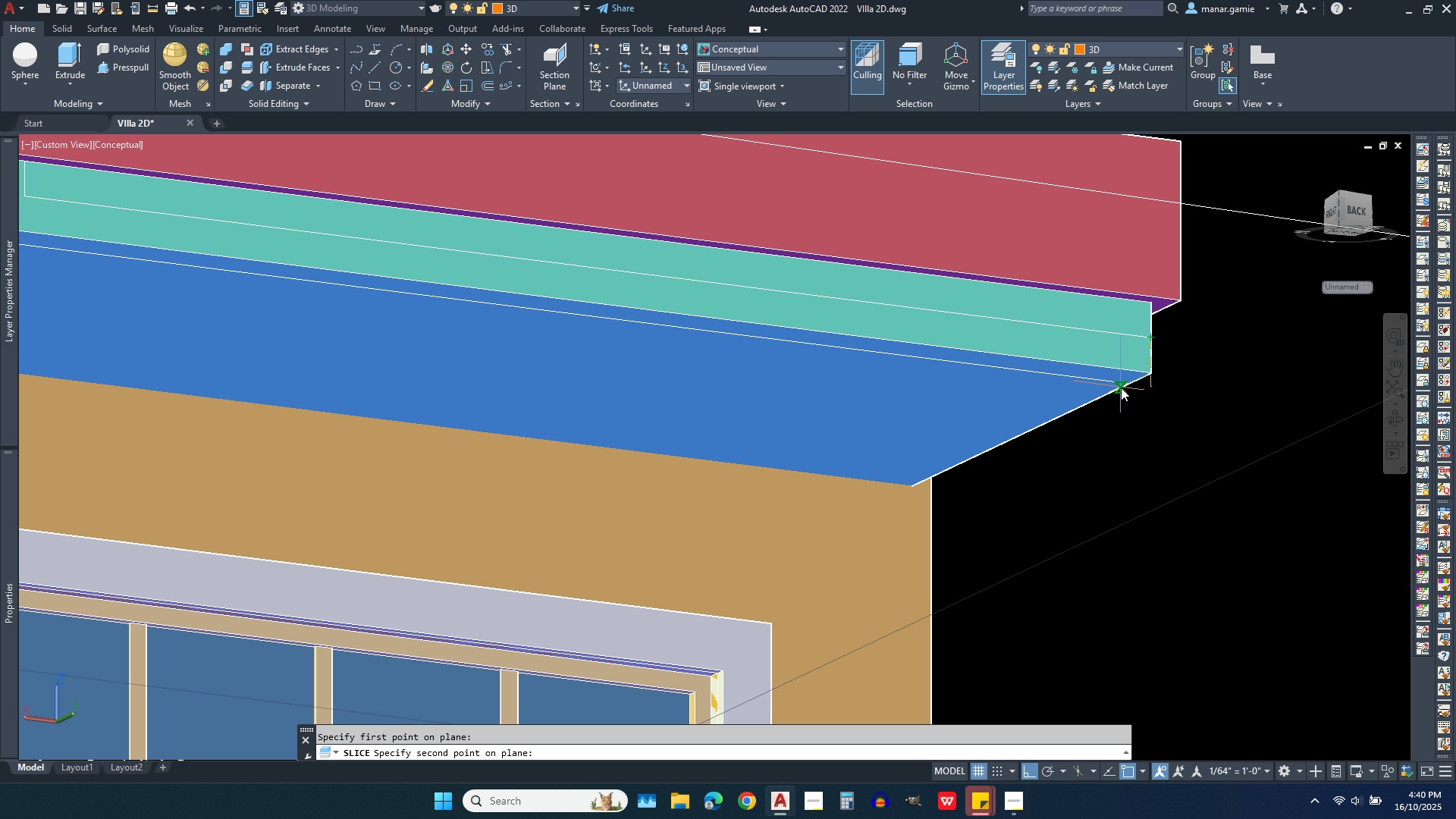 
left_click([1123, 388])
 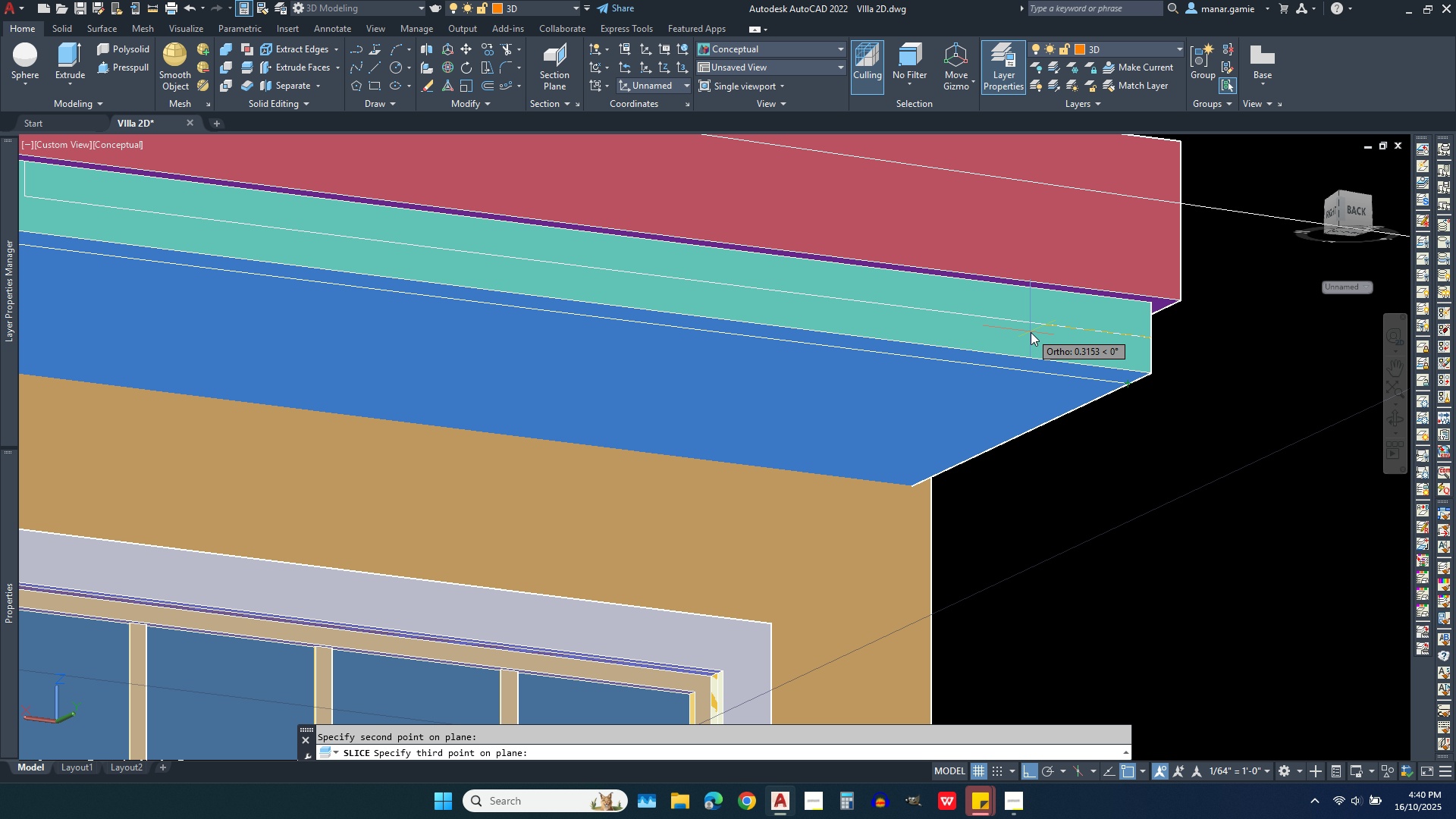 
left_click([1023, 327])
 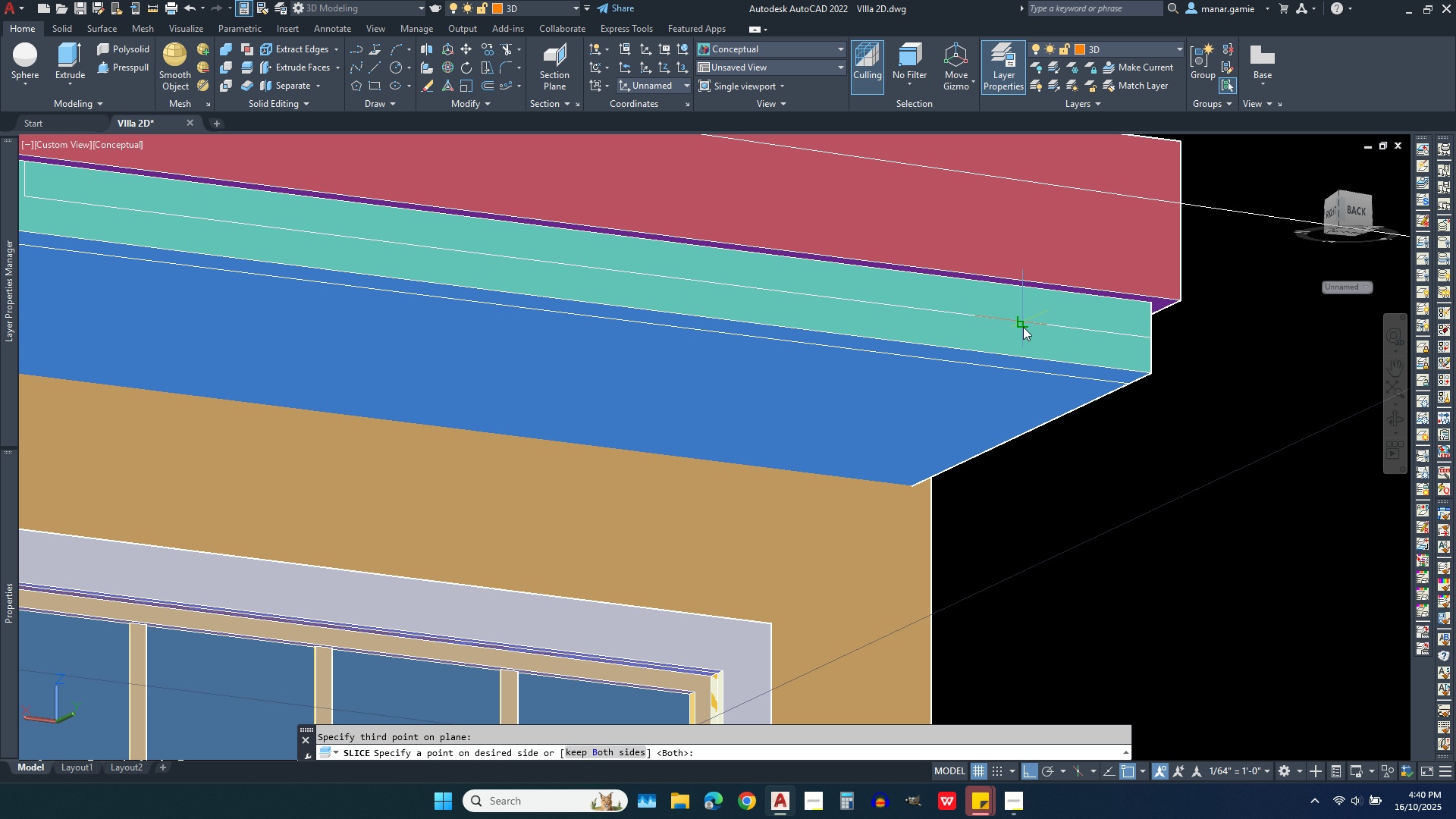 
right_click([1250, 374])
 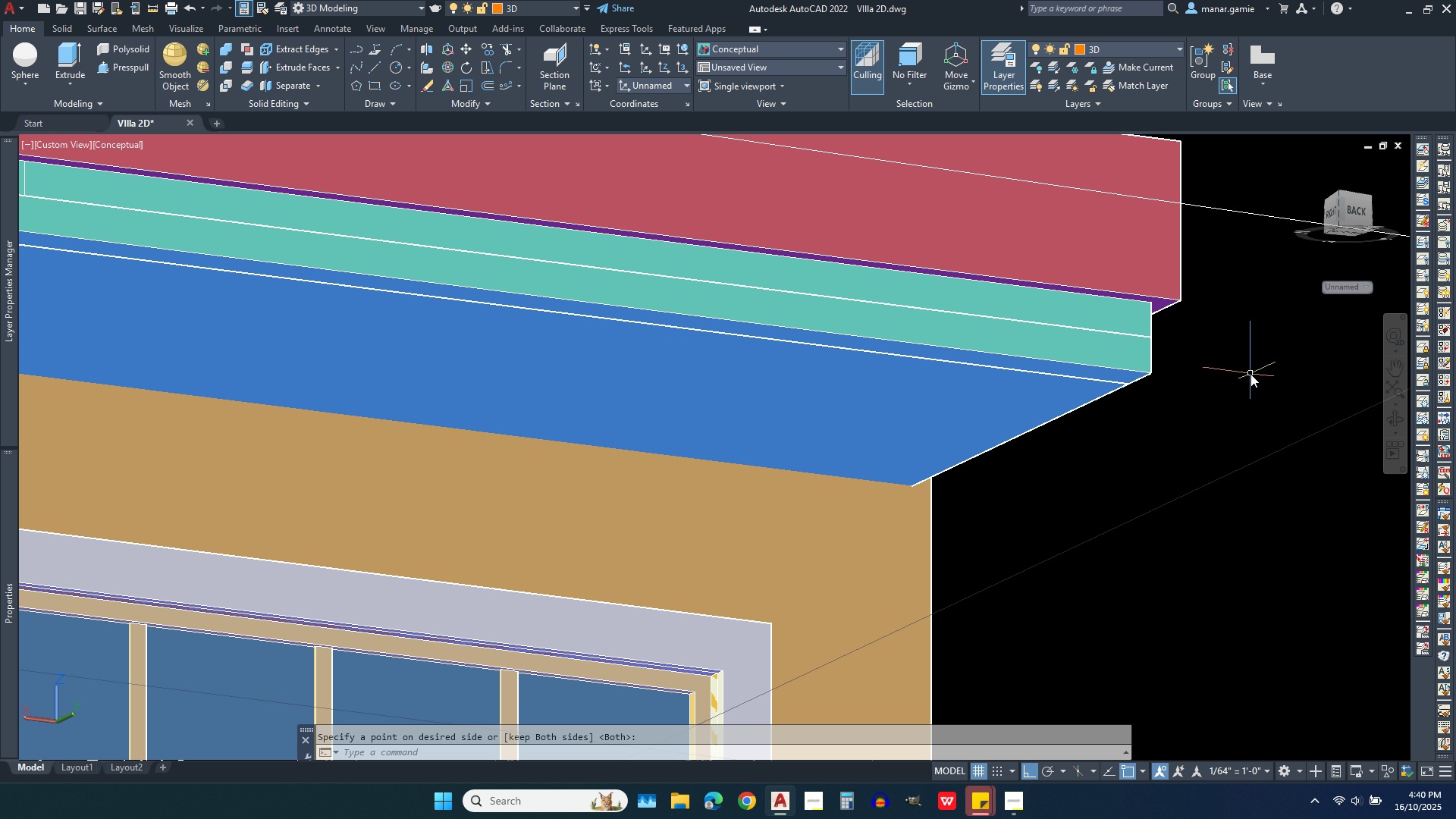 
key(Escape)
 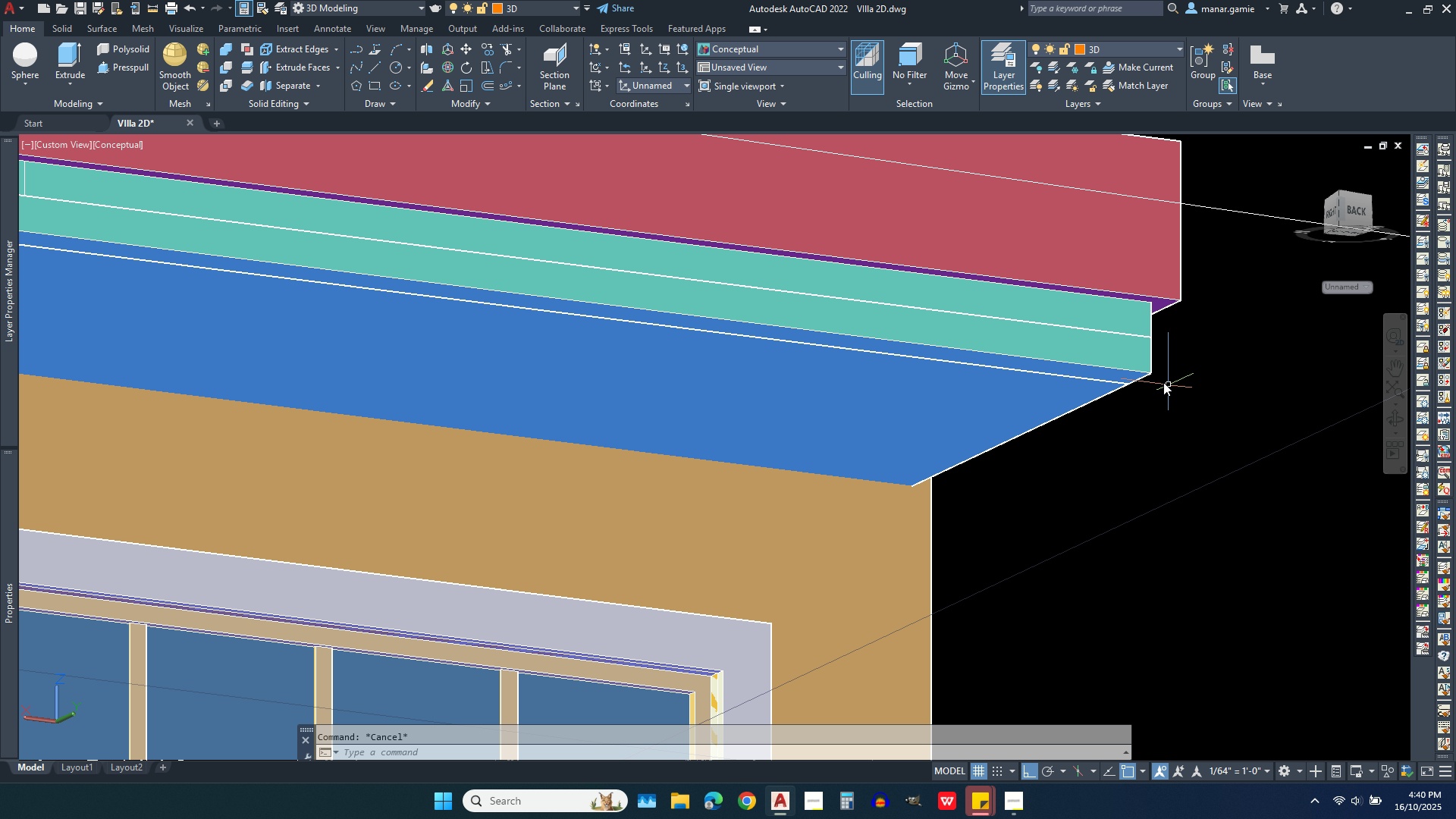 
left_click([1121, 369])
 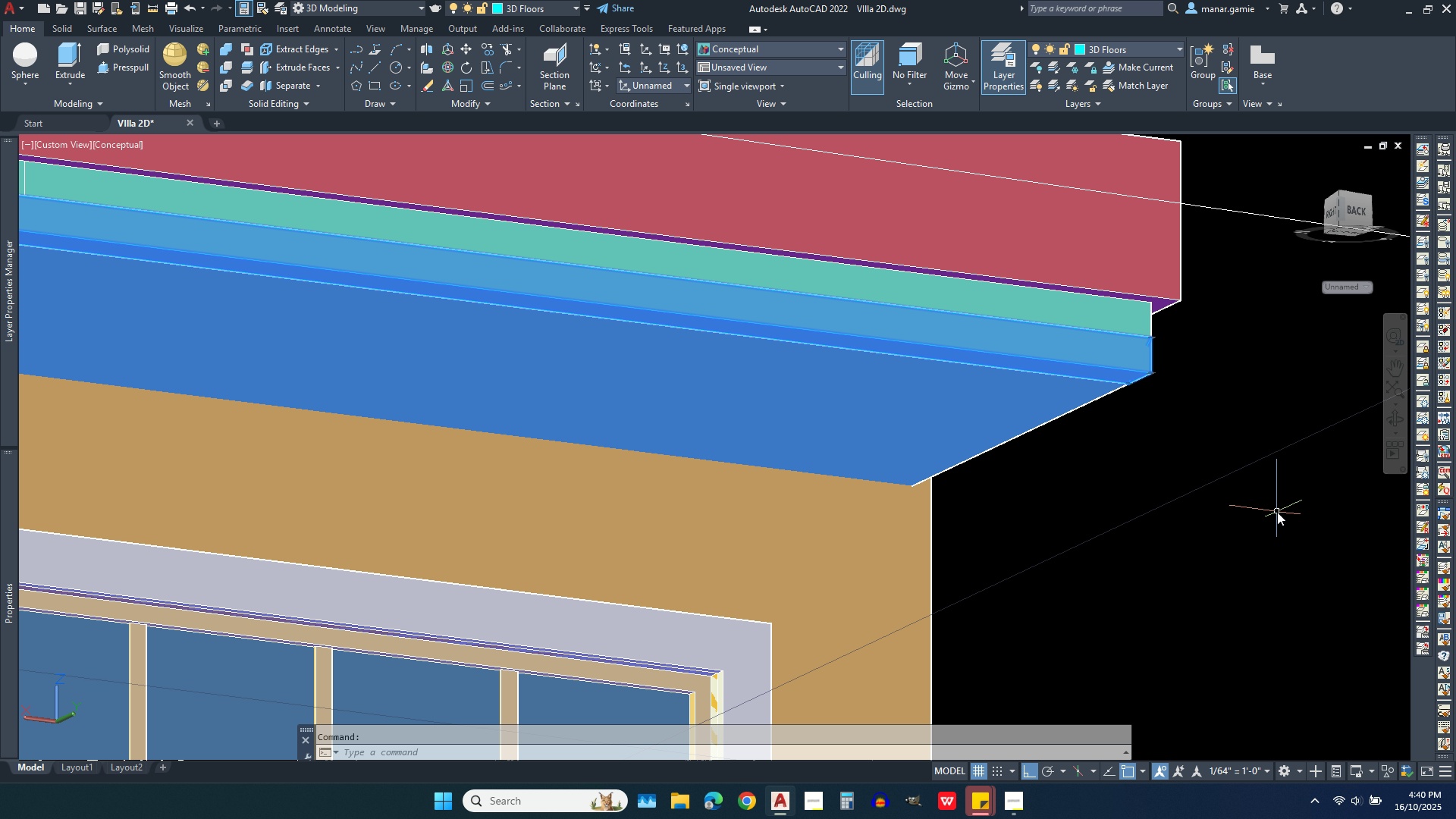 
key(Delete)
 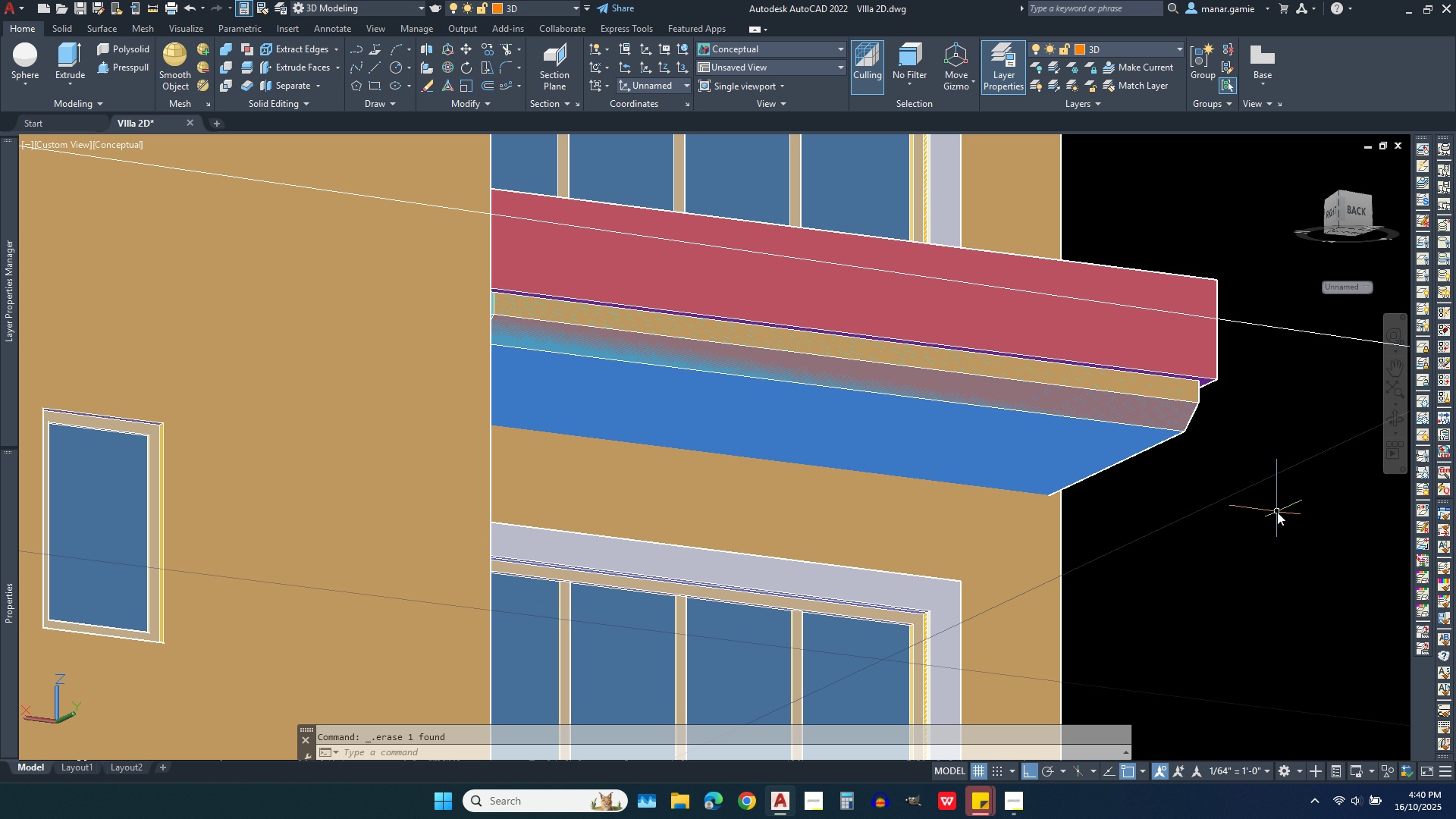 
scroll: coordinate [1213, 459], scroll_direction: down, amount: 3.0
 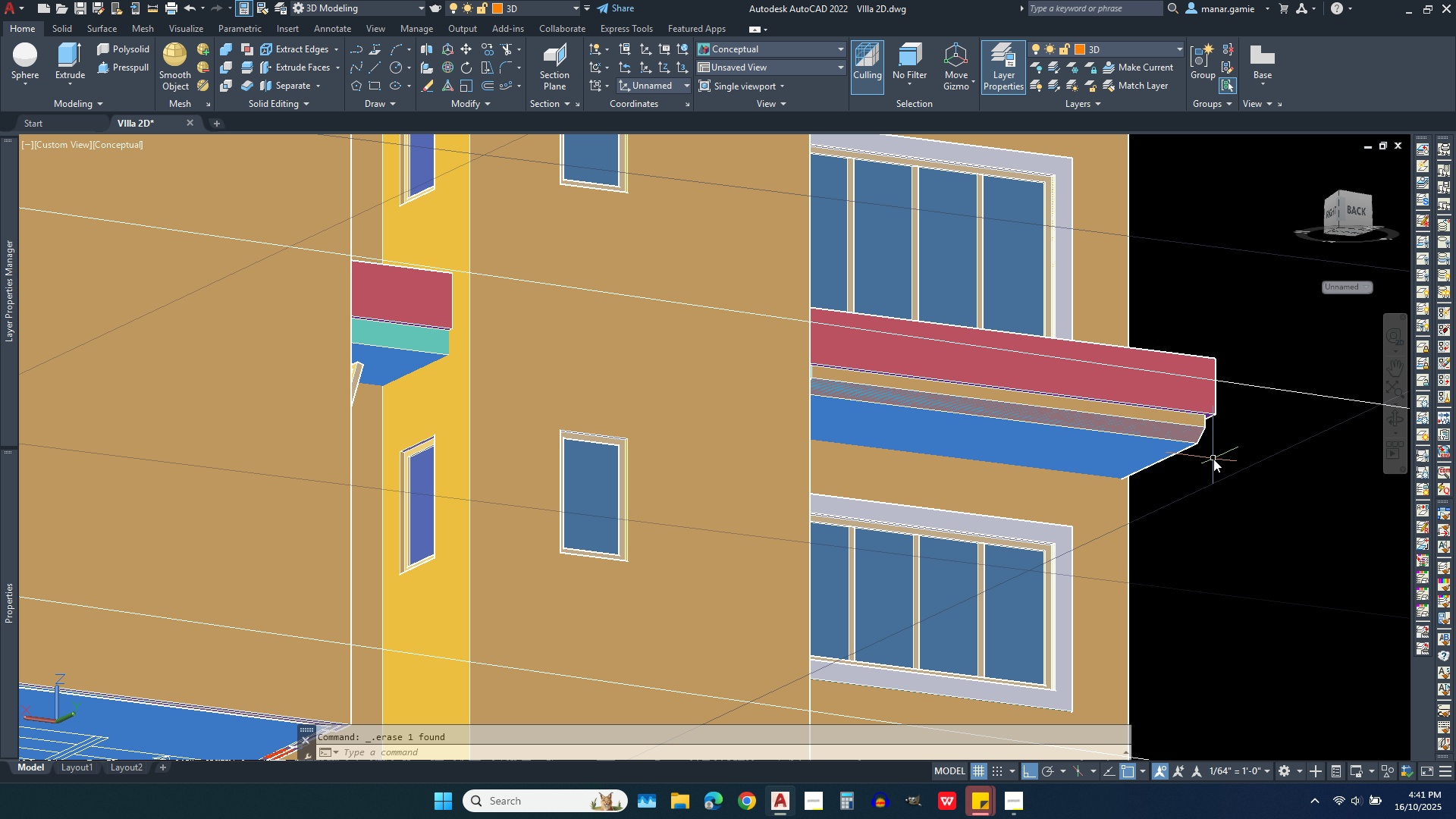 
scroll: coordinate [1211, 470], scroll_direction: up, amount: 3.0
 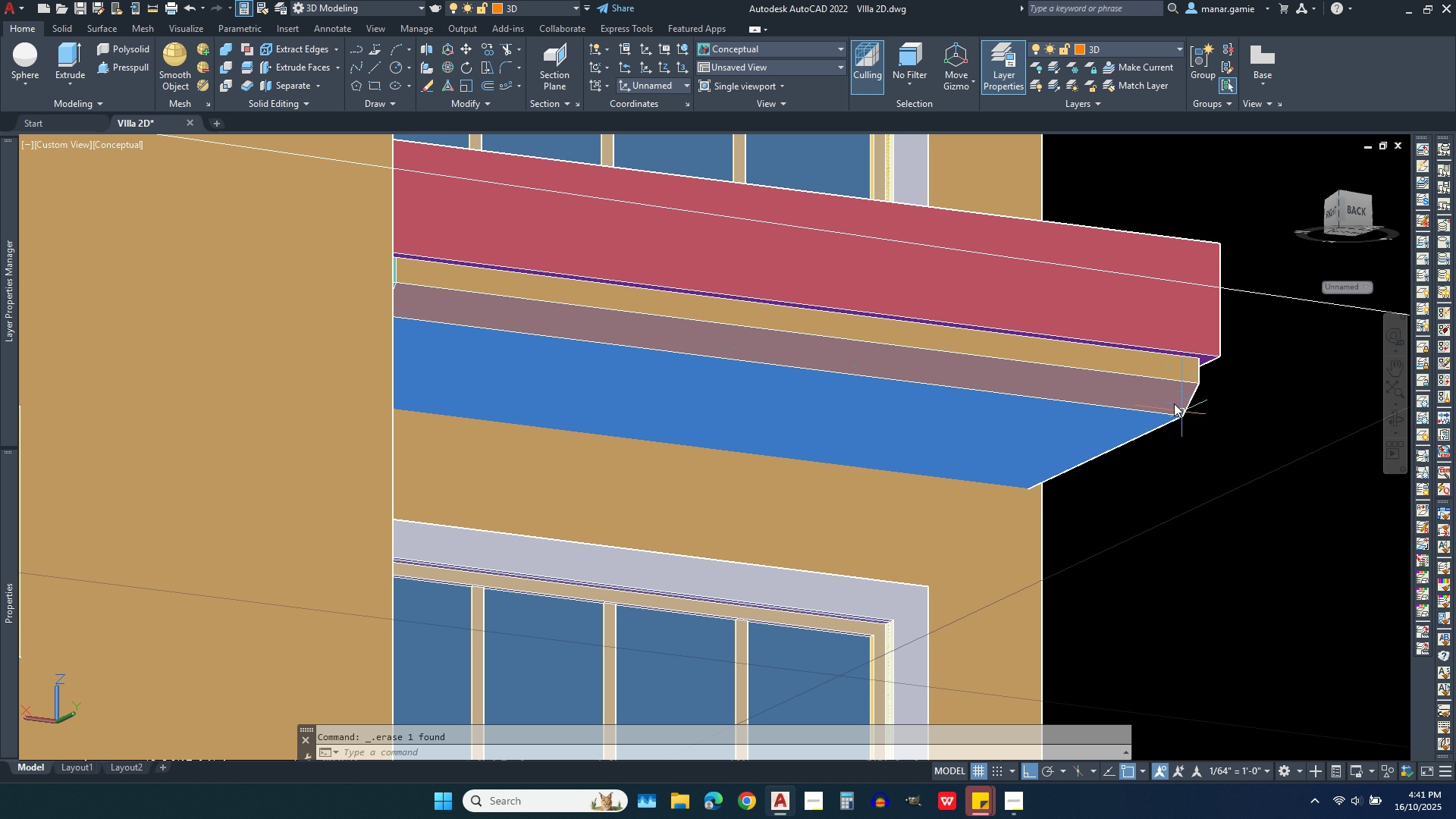 
left_click([1158, 393])
 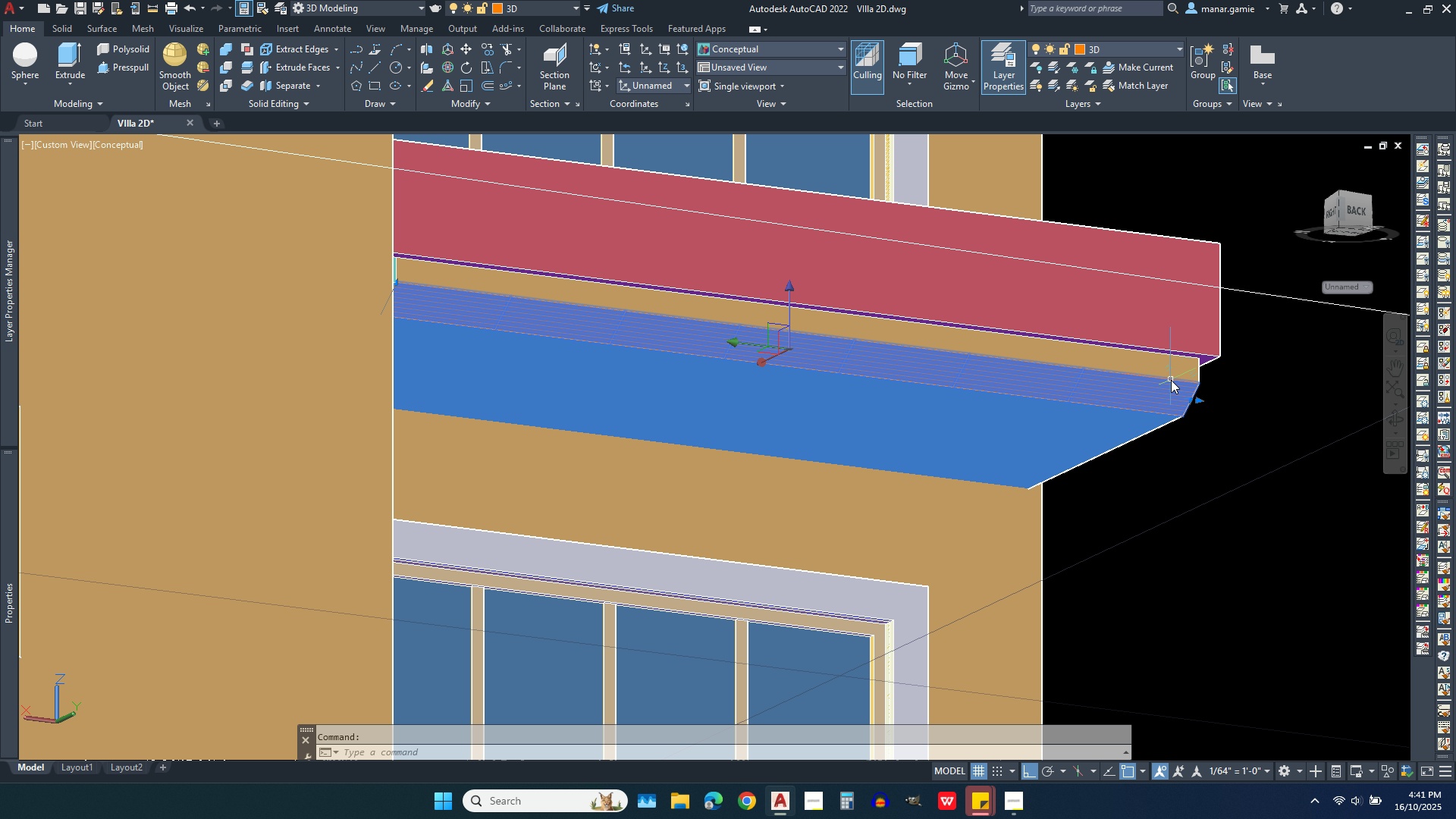 
left_click([1181, 369])
 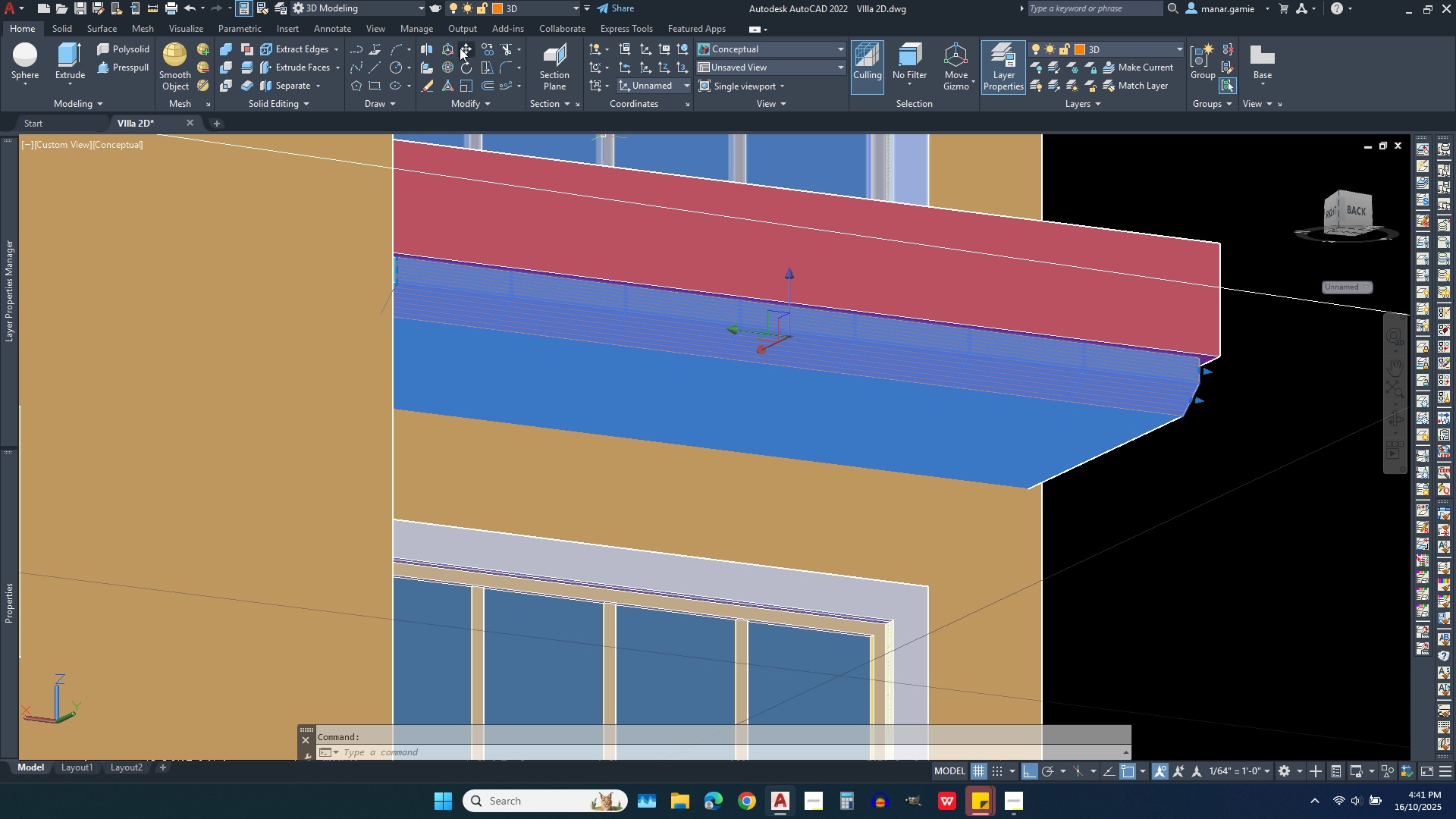 
left_click([465, 50])
 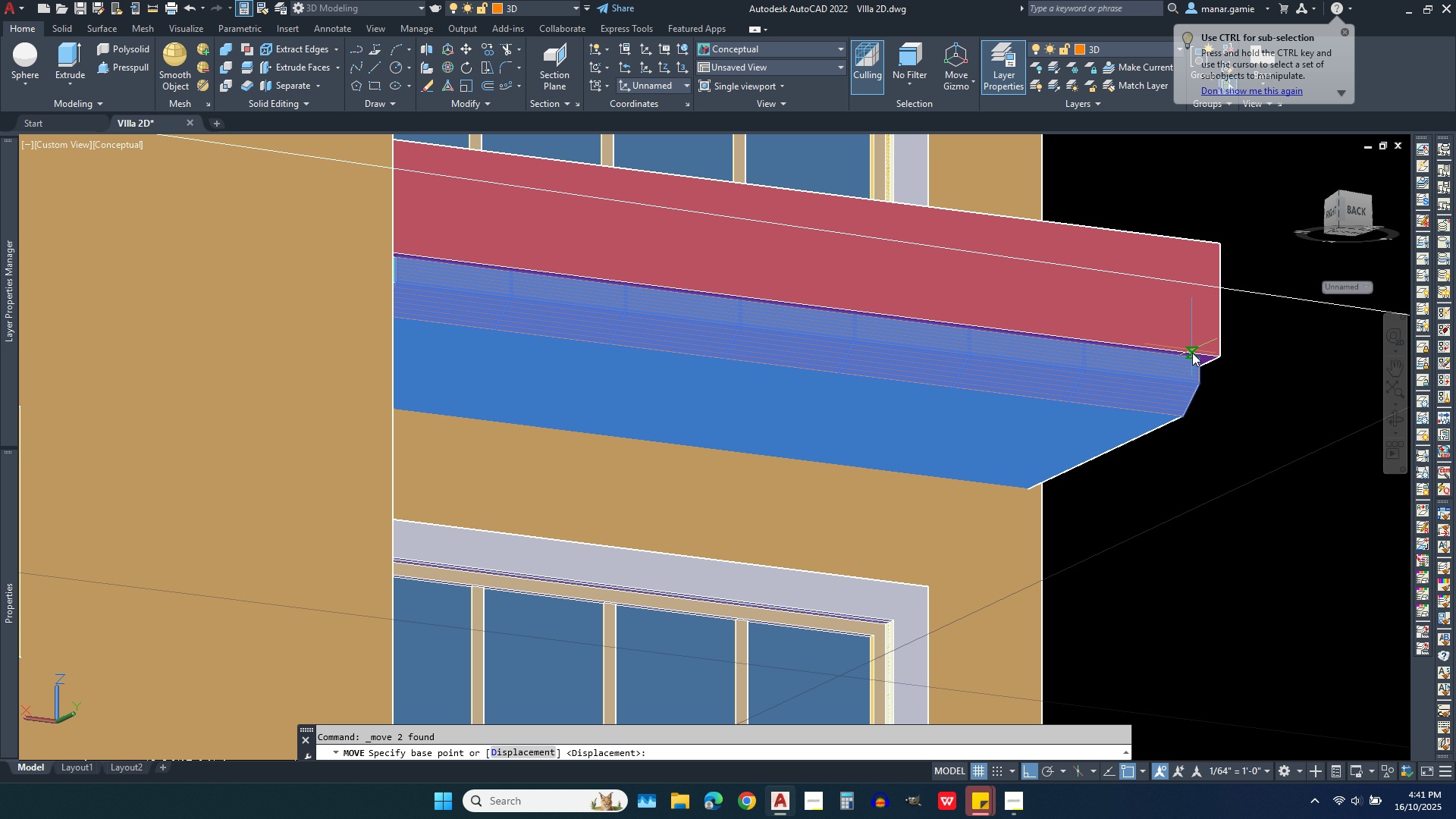 
scroll: coordinate [1195, 356], scroll_direction: up, amount: 5.0
 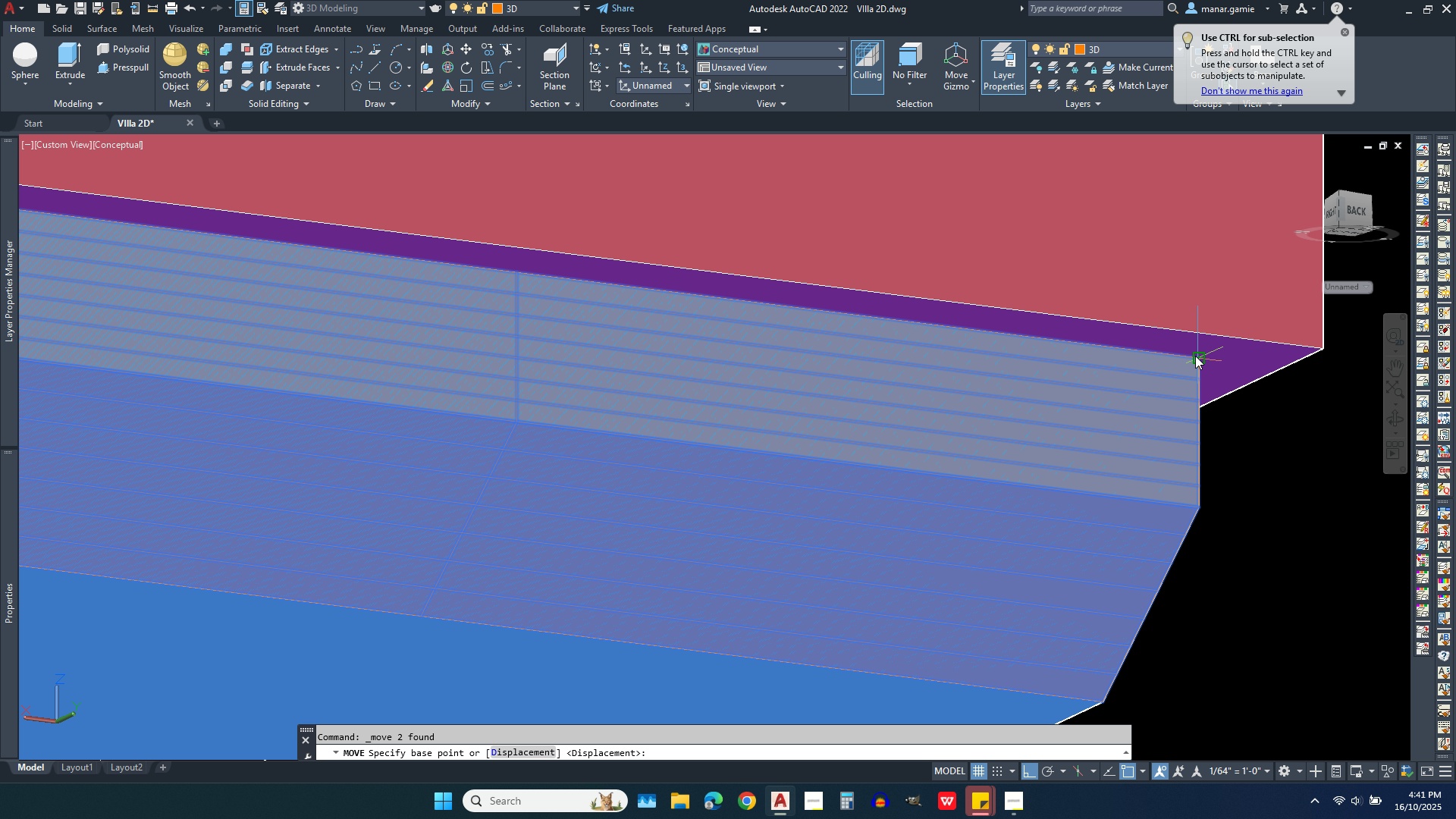 
left_click([1195, 356])
 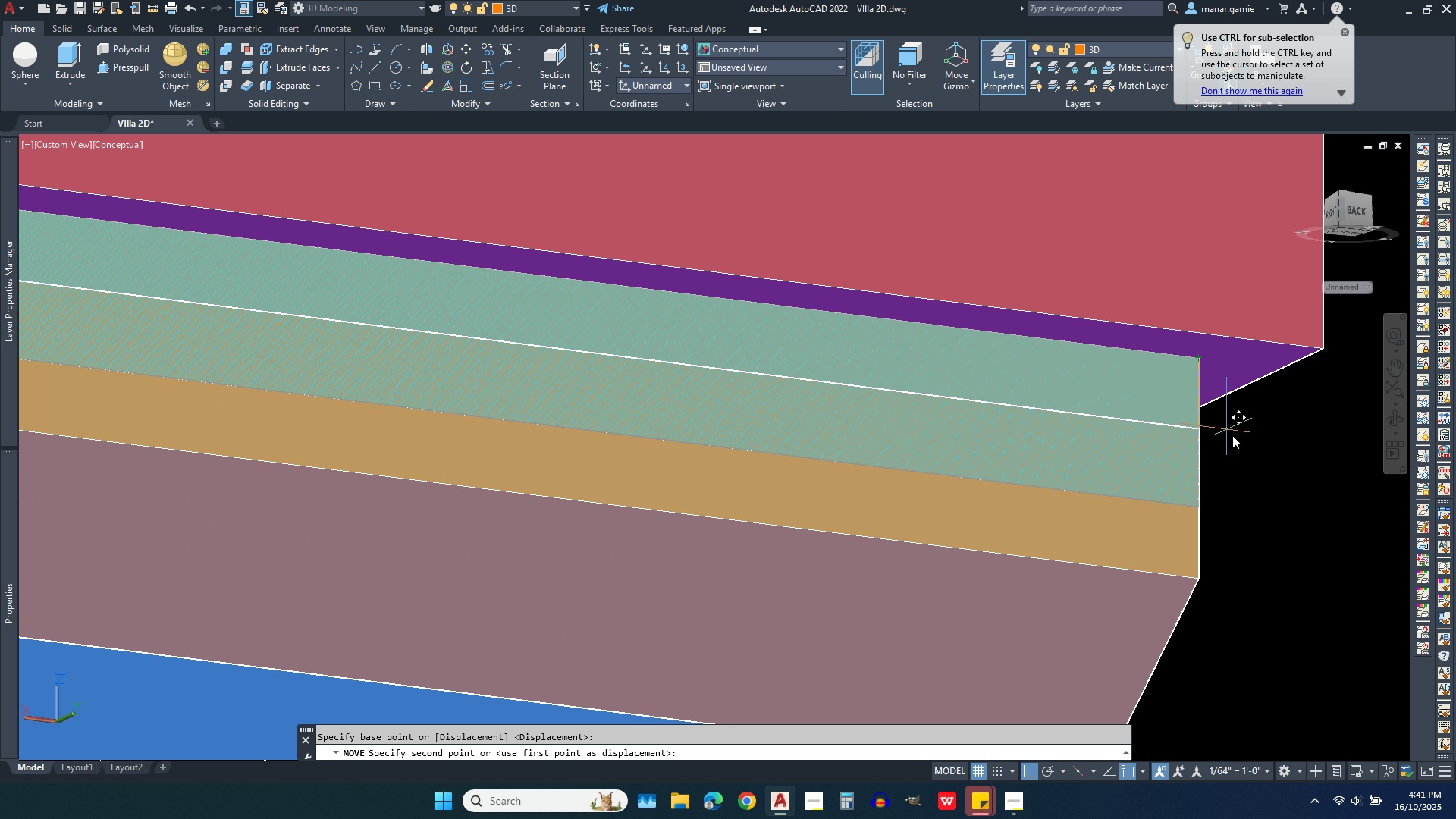 
scroll: coordinate [1272, 451], scroll_direction: down, amount: 6.0
 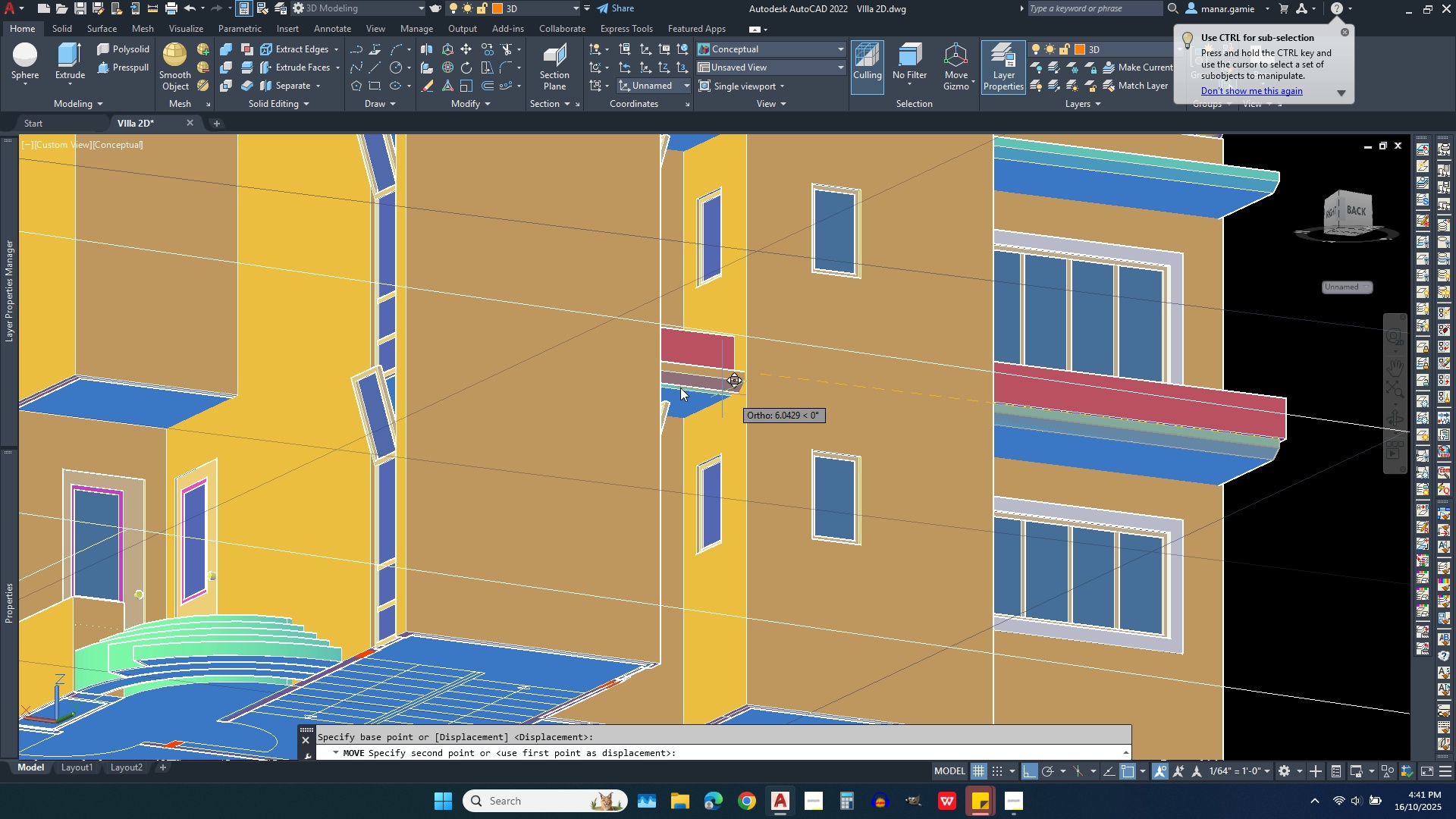 
scroll: coordinate [1256, 438], scroll_direction: up, amount: 10.0
 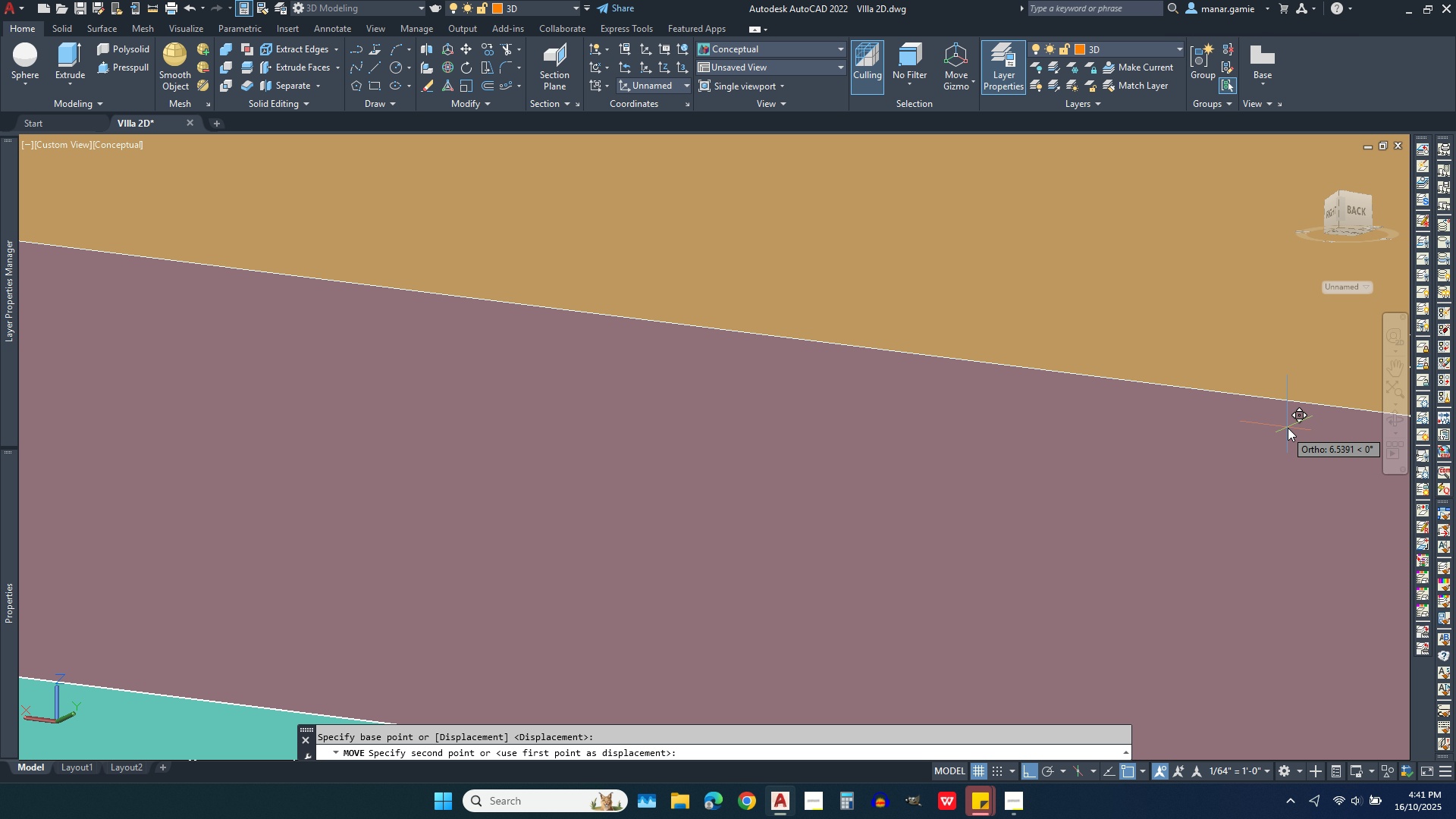 
scroll: coordinate [938, 475], scroll_direction: down, amount: 4.0
 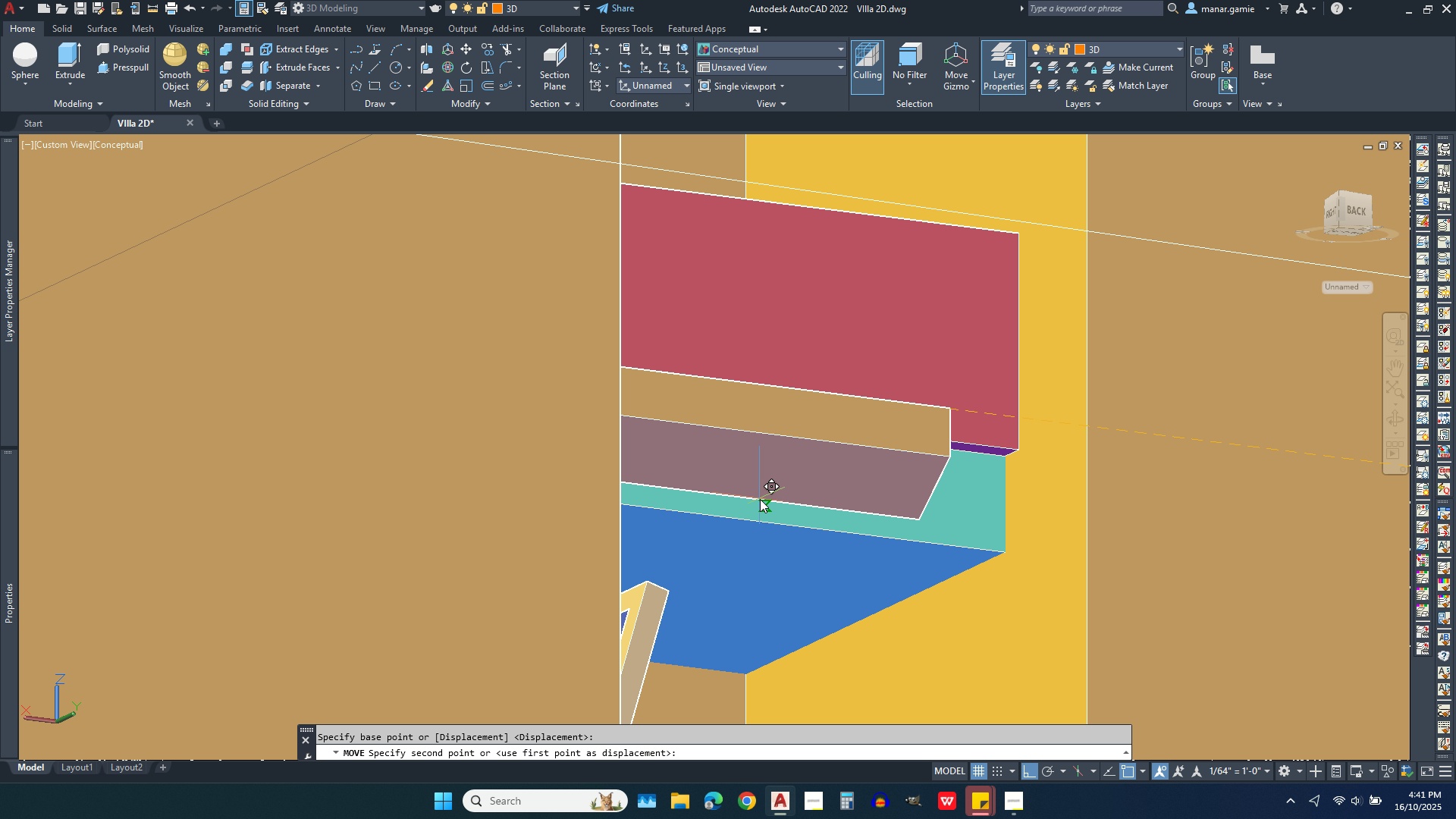 
left_click([762, 486])
 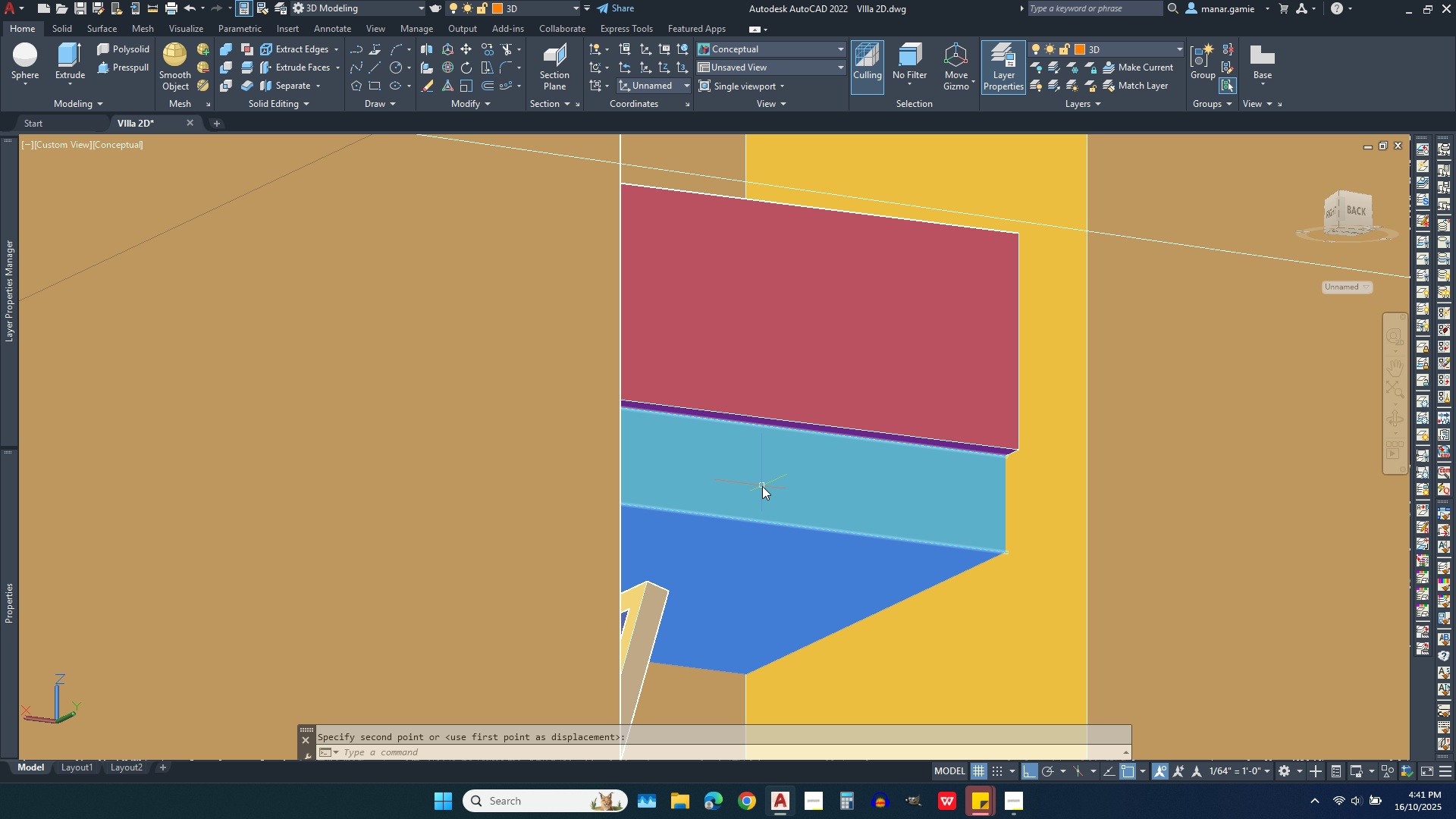 
scroll: coordinate [762, 486], scroll_direction: down, amount: 3.0
 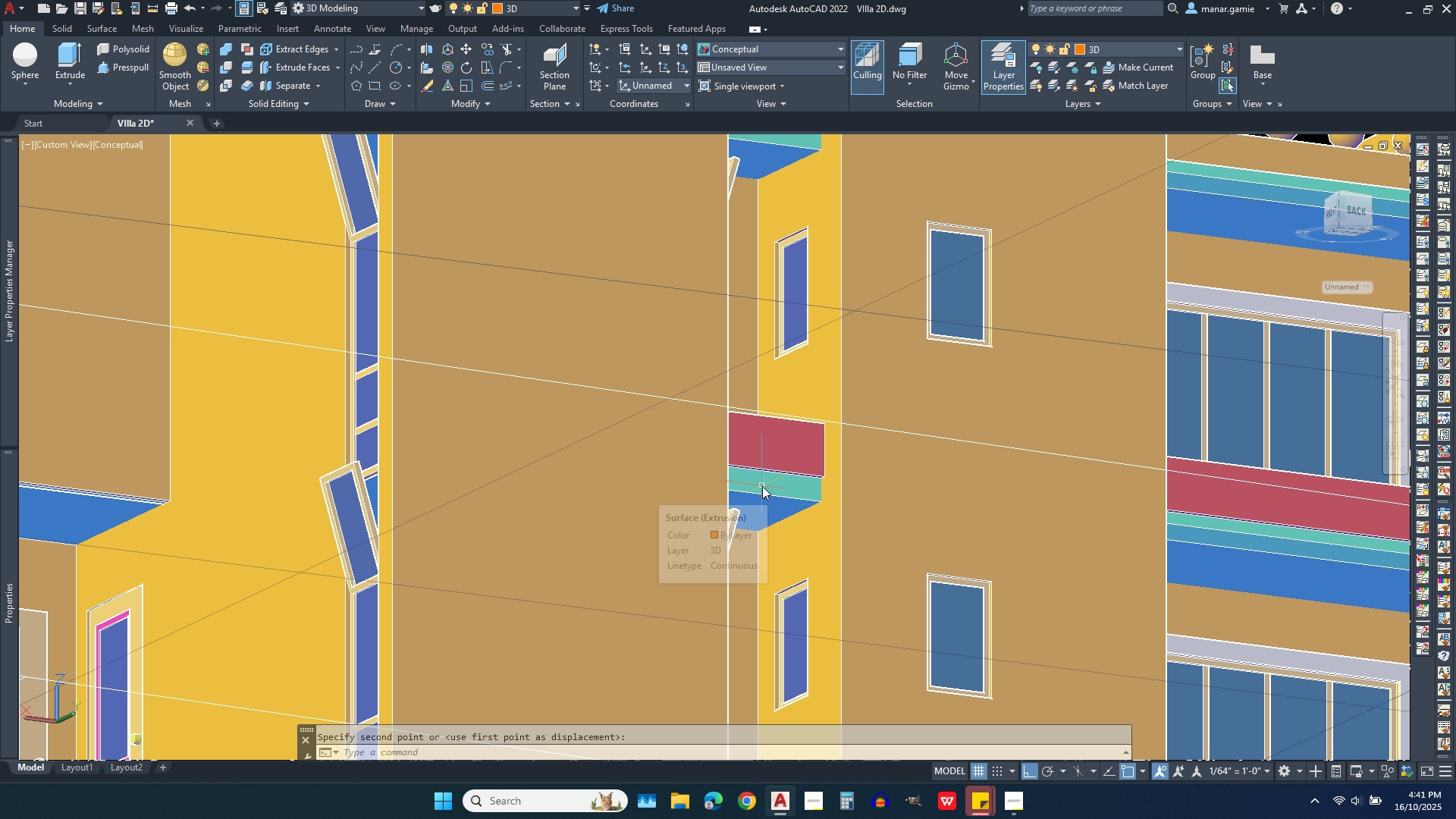 
key(Escape)
 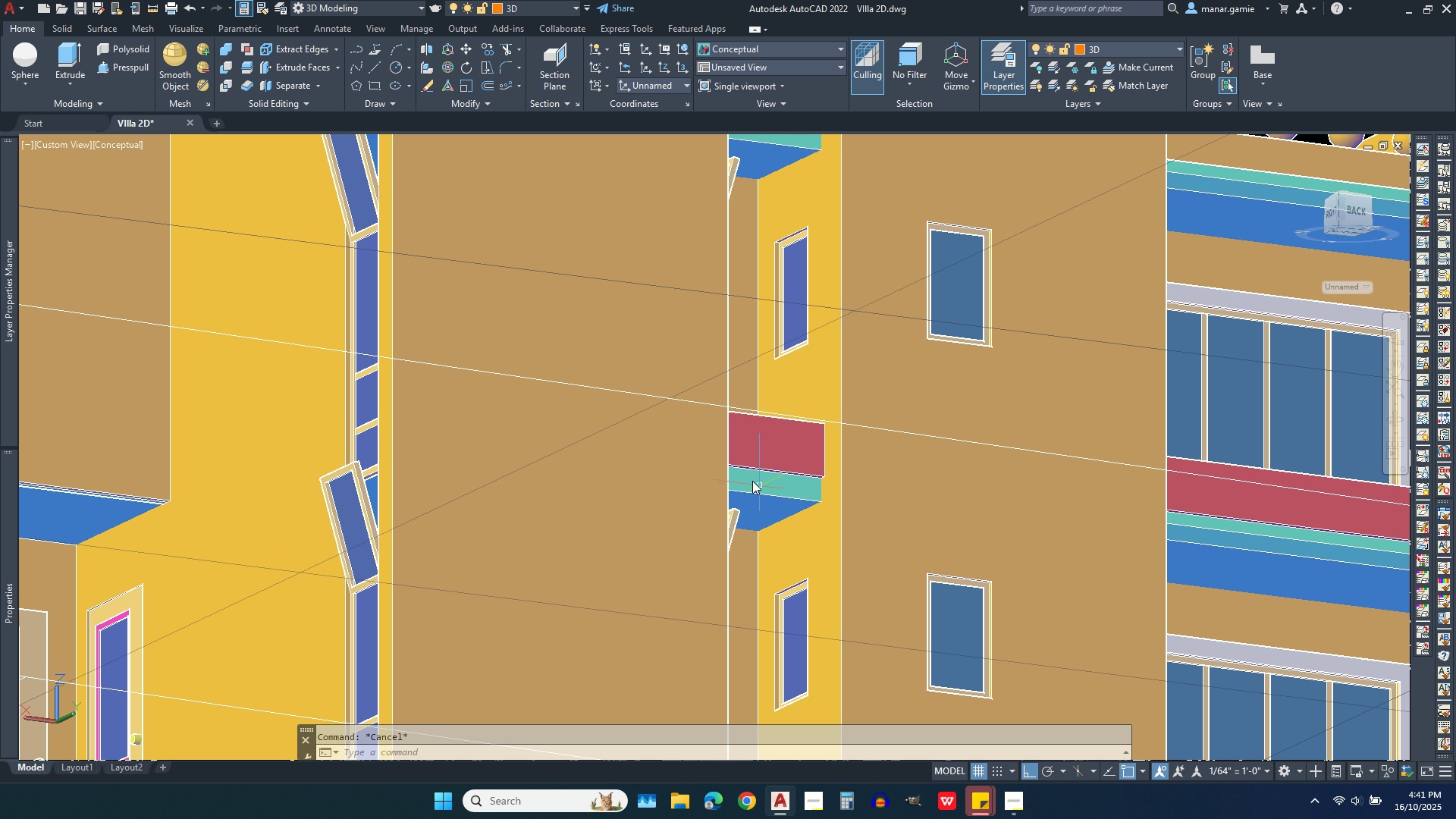 
scroll: coordinate [717, 462], scroll_direction: down, amount: 3.0
 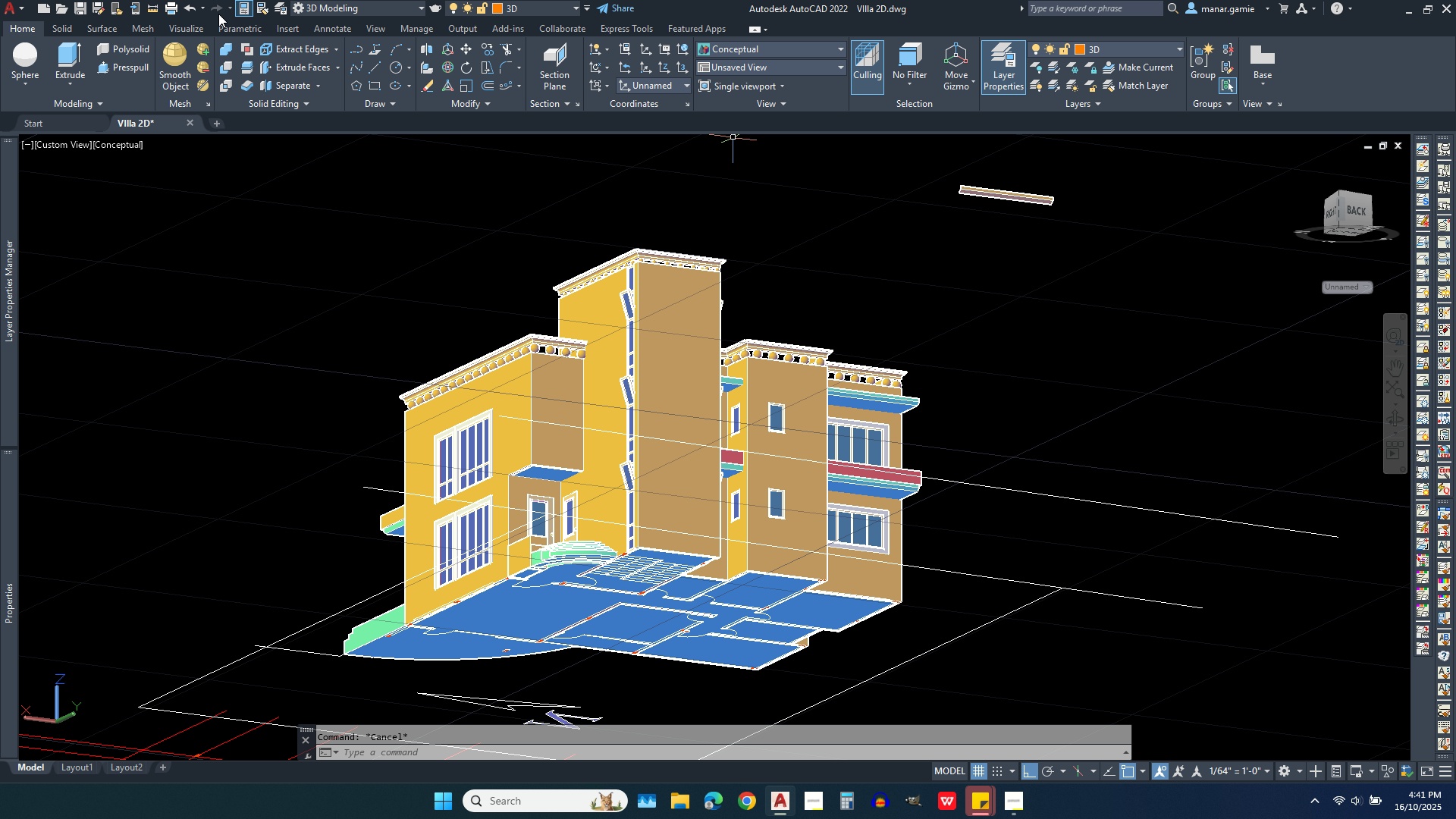 
left_click([190, 8])
 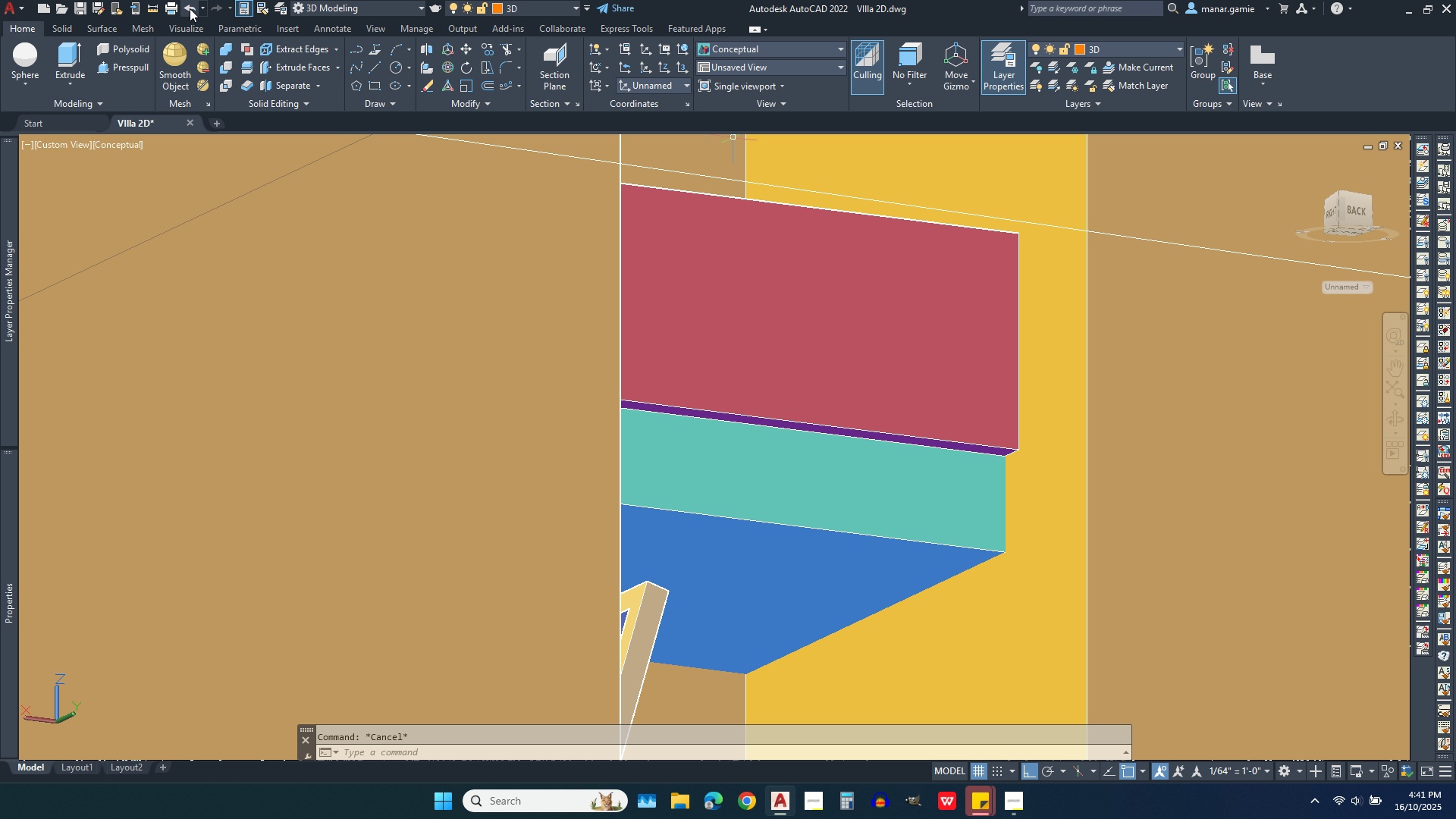 
left_click([190, 8])
 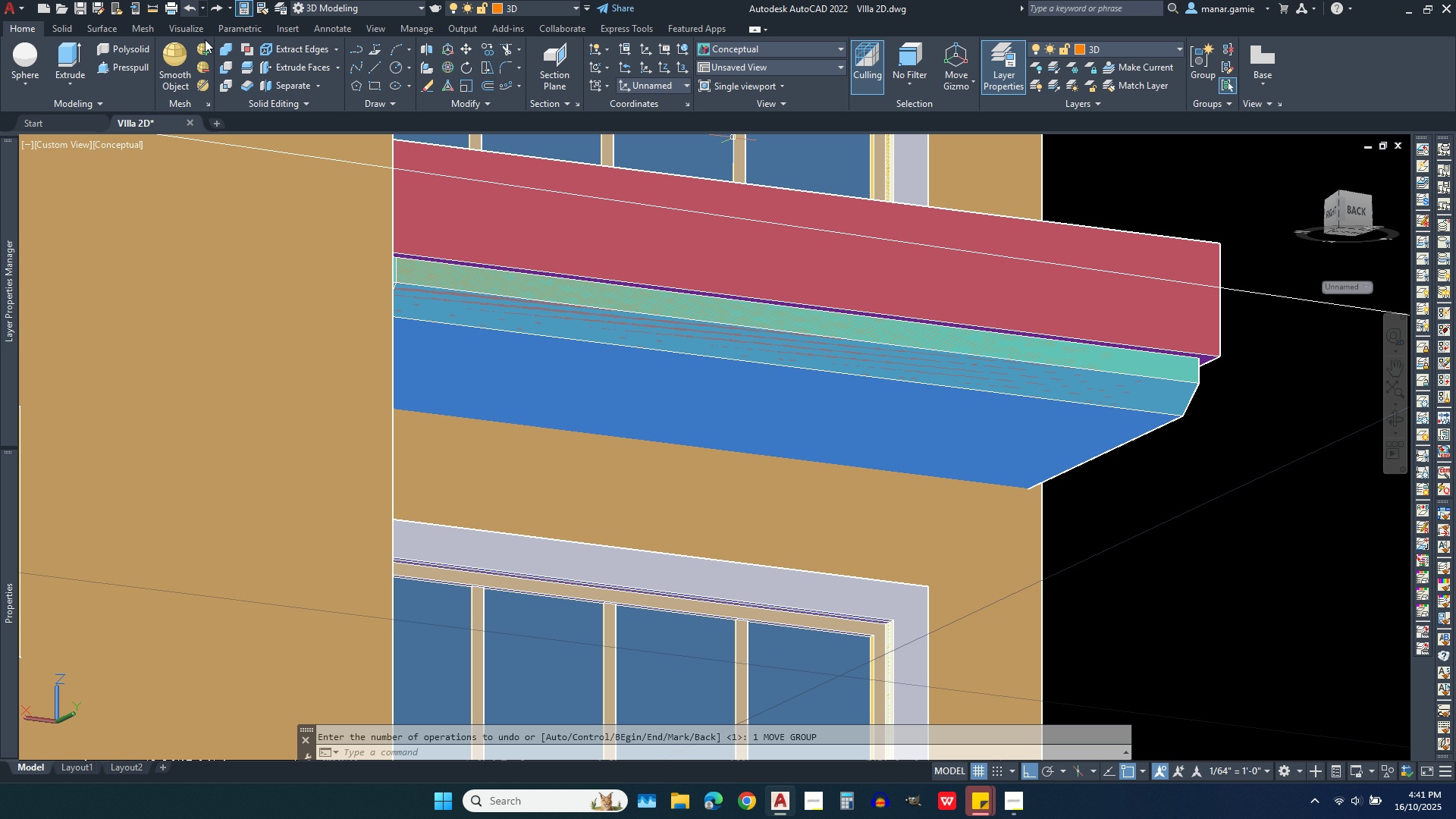 
scroll: coordinate [709, 358], scroll_direction: down, amount: 3.0
 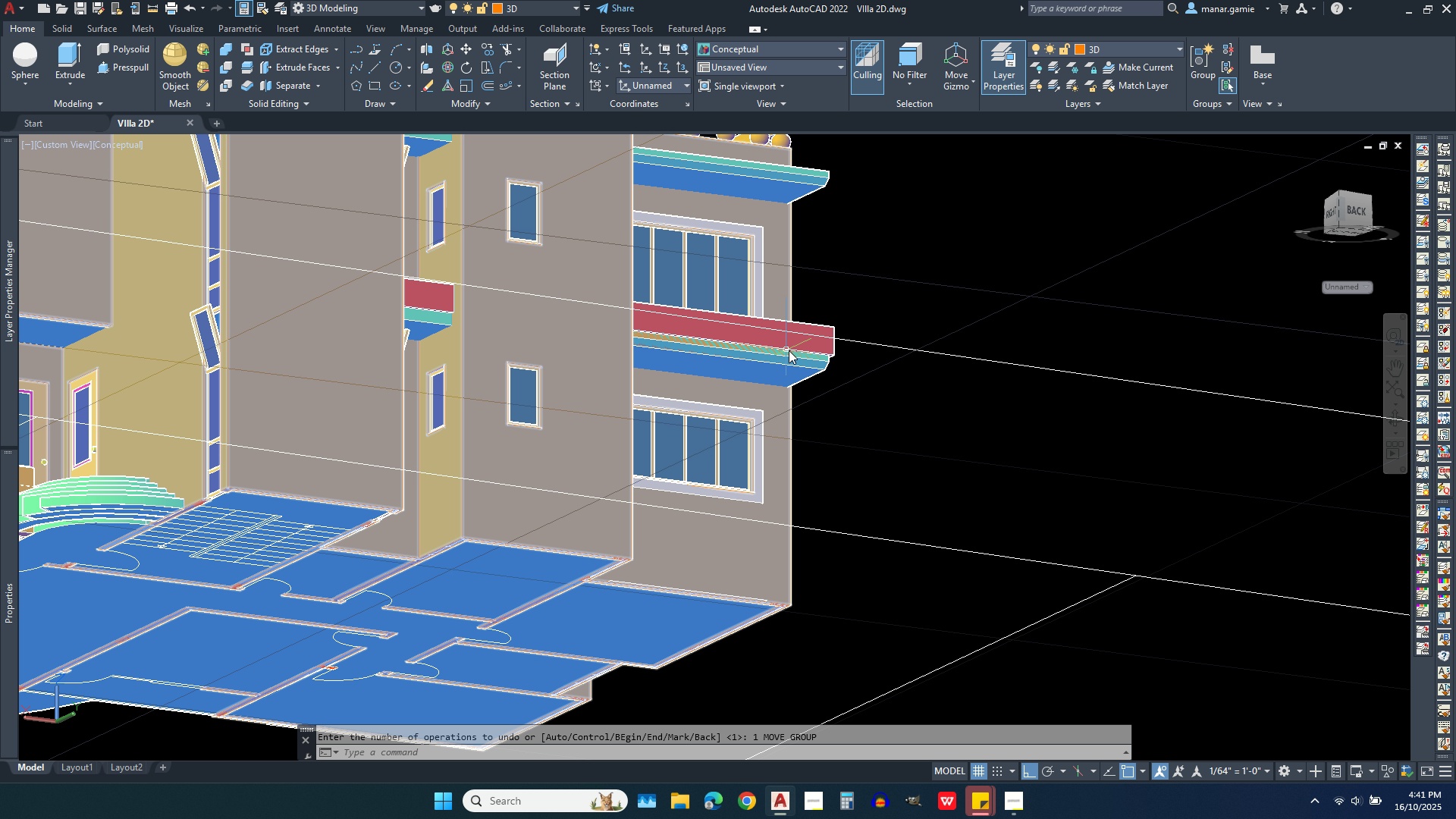 
scroll: coordinate [786, 322], scroll_direction: up, amount: 3.0
 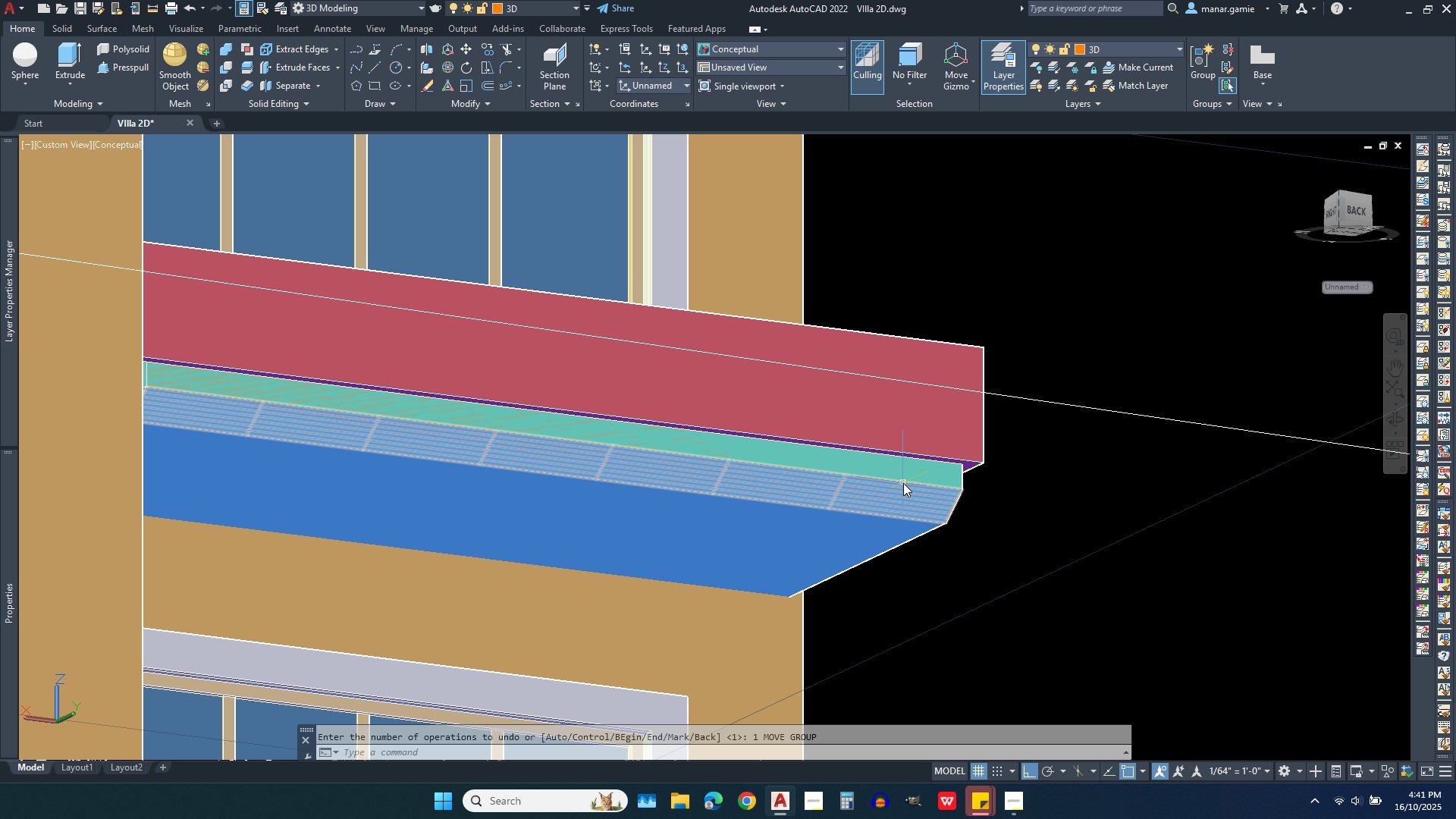 
left_click([901, 465])
 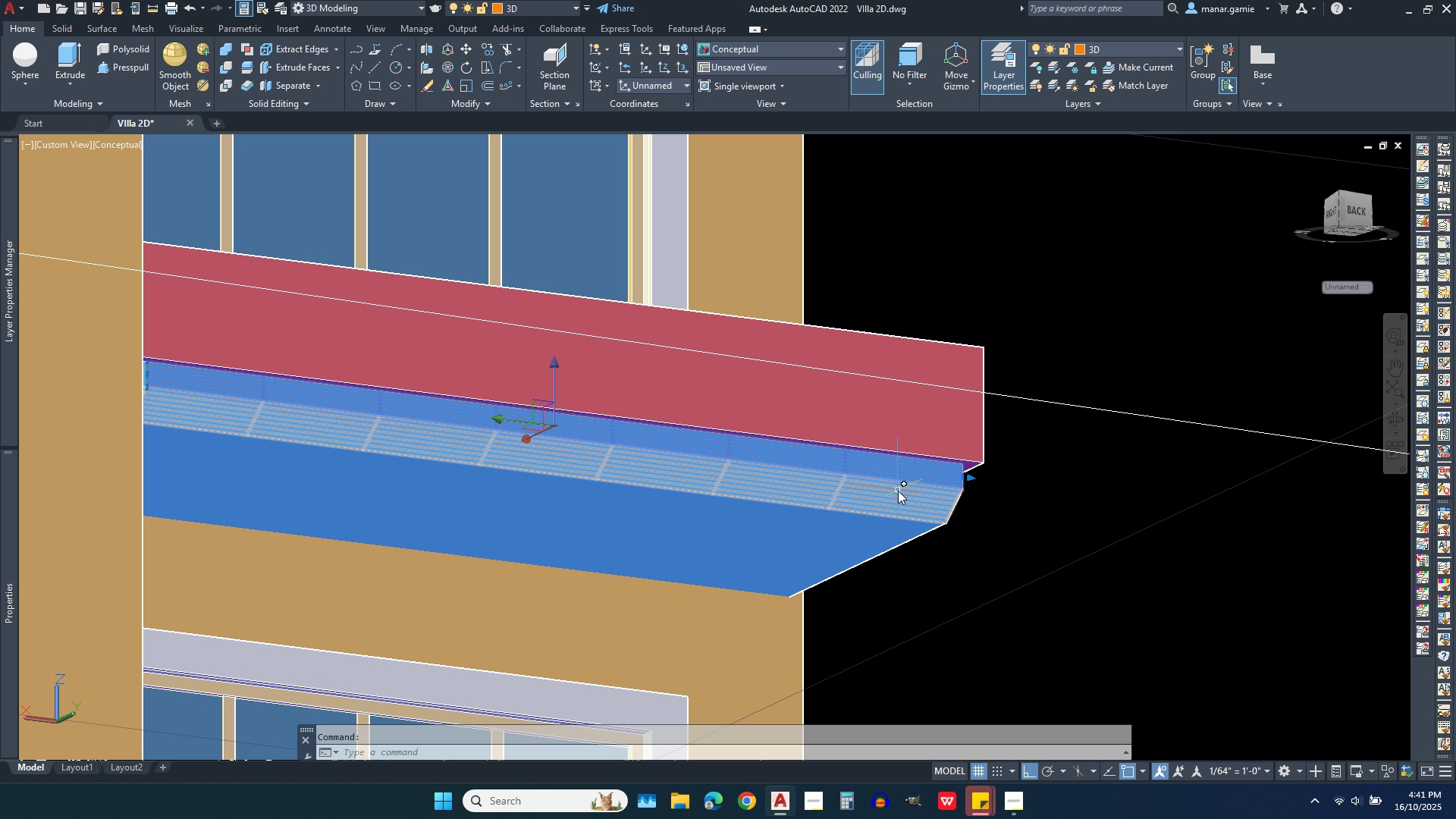 
left_click([896, 499])
 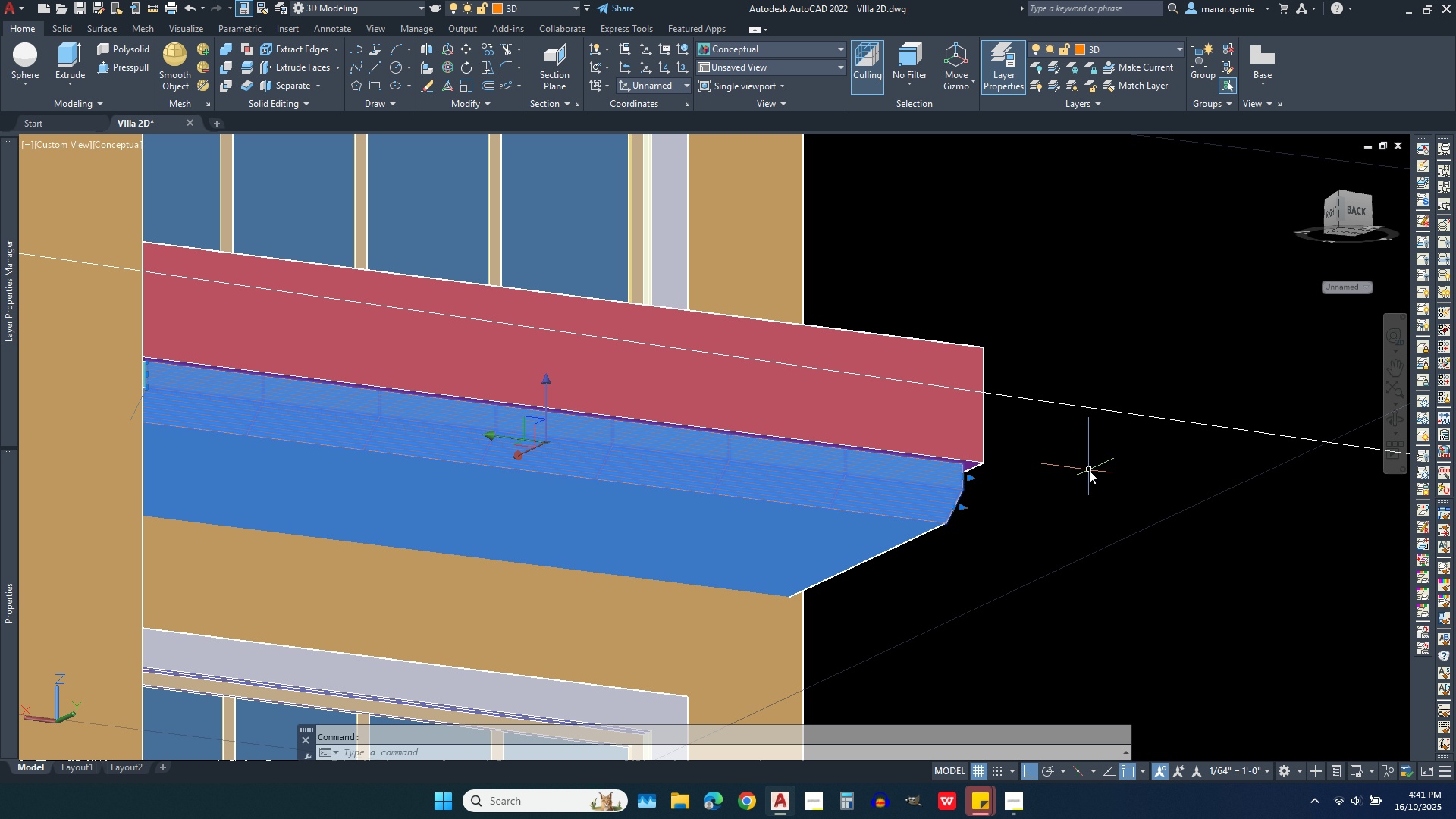 
scroll: coordinate [1116, 531], scroll_direction: down, amount: 3.0
 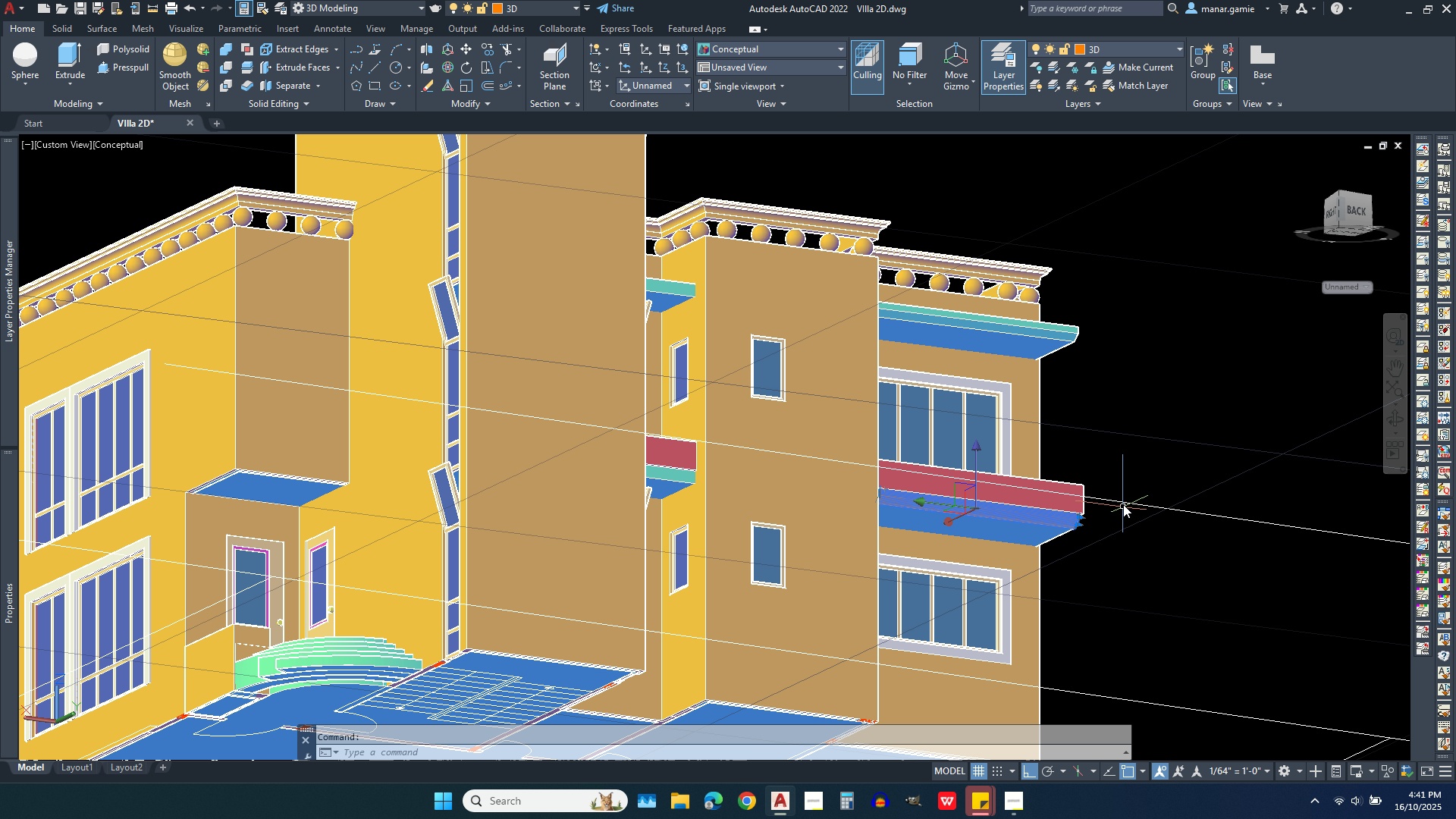 
scroll: coordinate [1128, 491], scroll_direction: up, amount: 3.0
 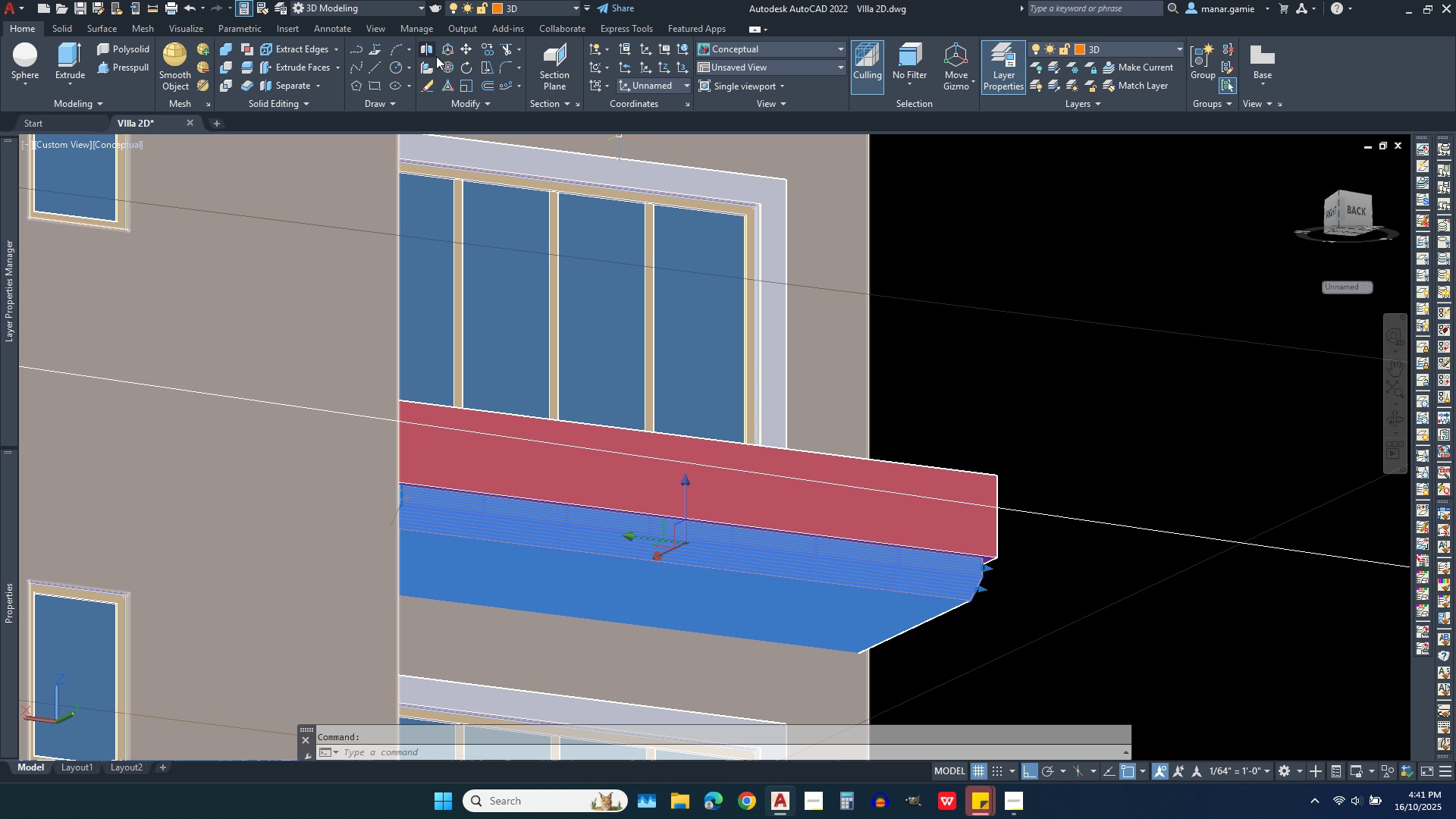 
left_click([465, 46])
 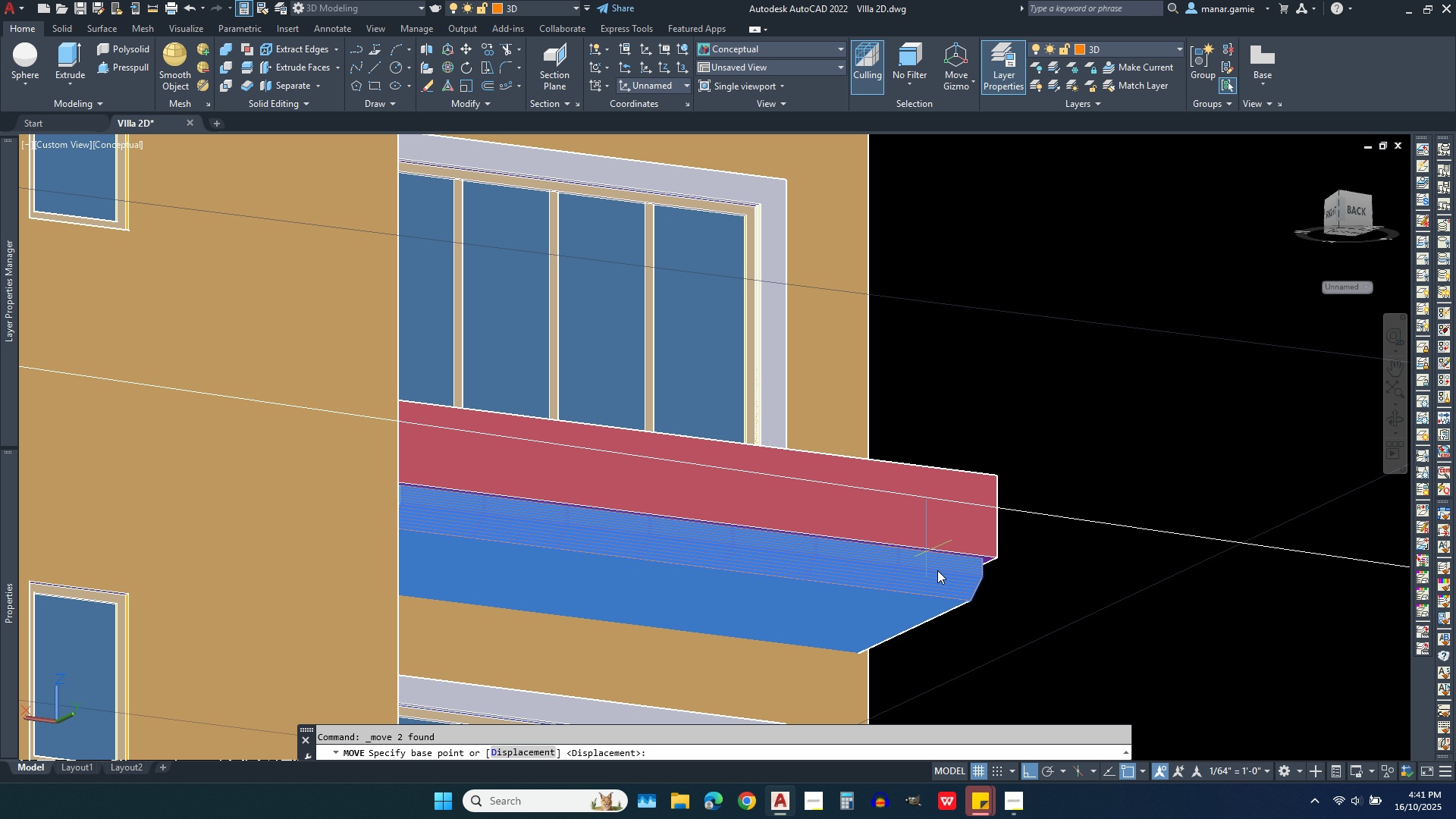 
scroll: coordinate [990, 648], scroll_direction: up, amount: 4.0
 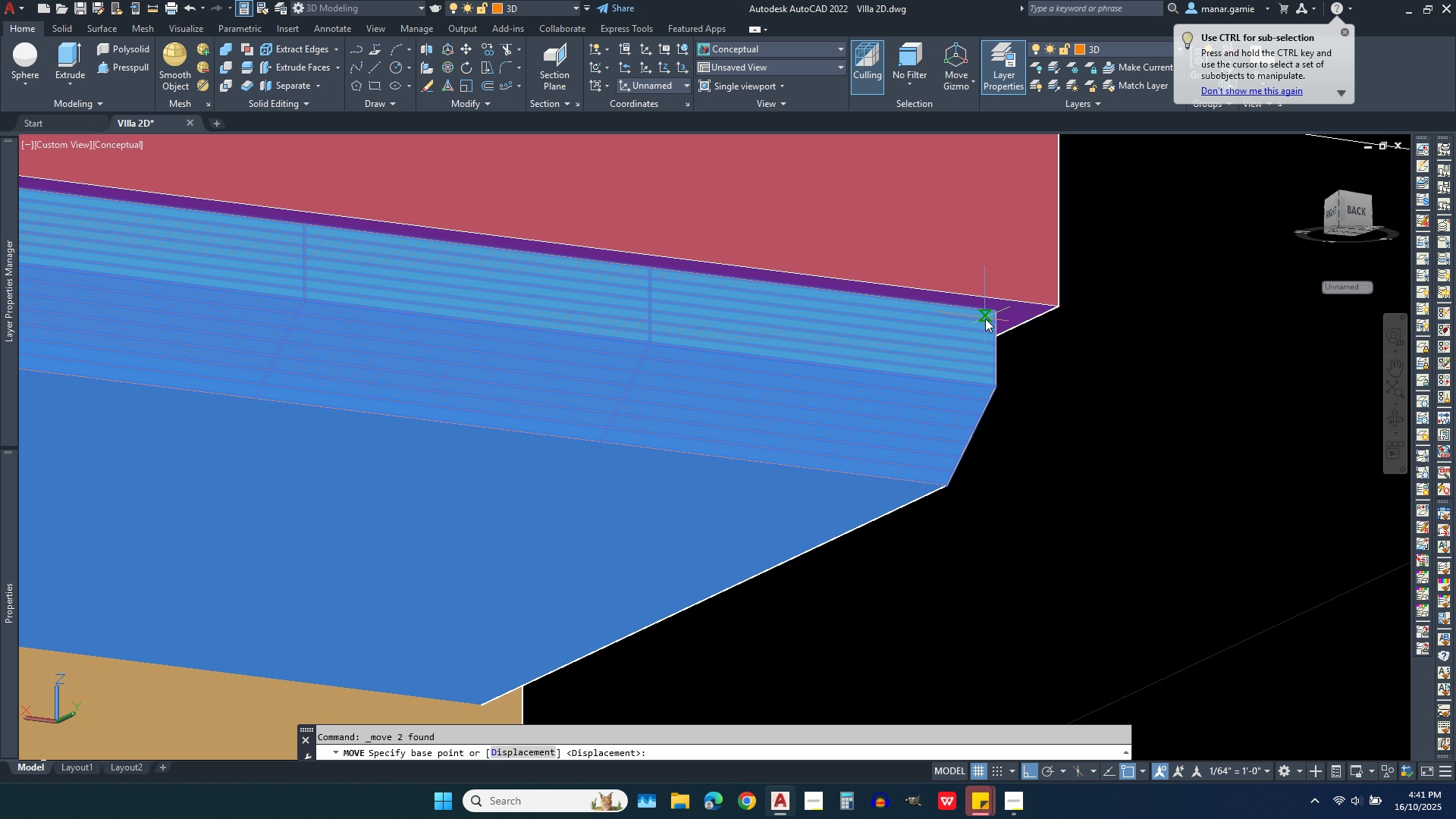 
left_click([990, 316])
 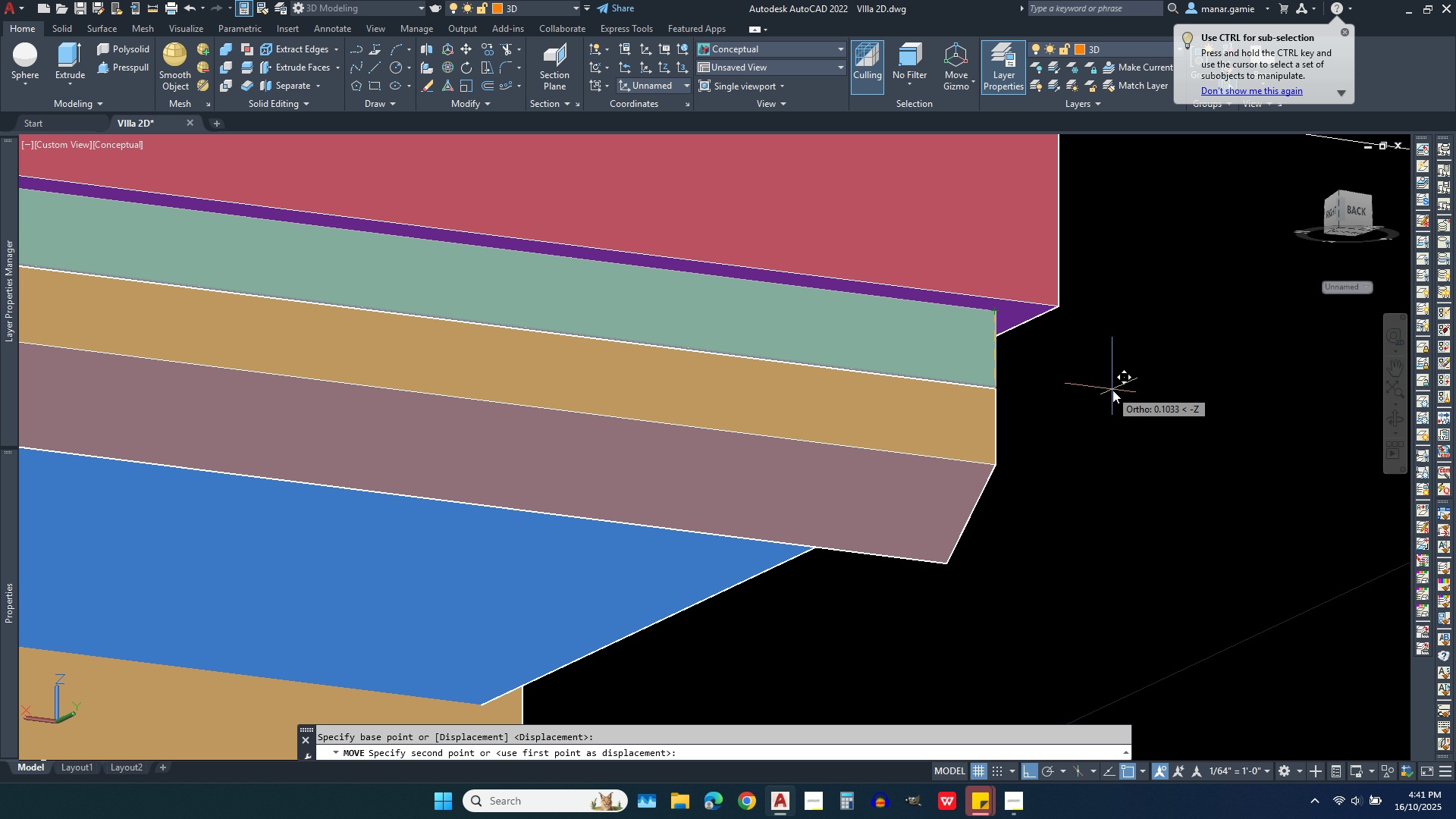 
scroll: coordinate [1116, 390], scroll_direction: down, amount: 5.0
 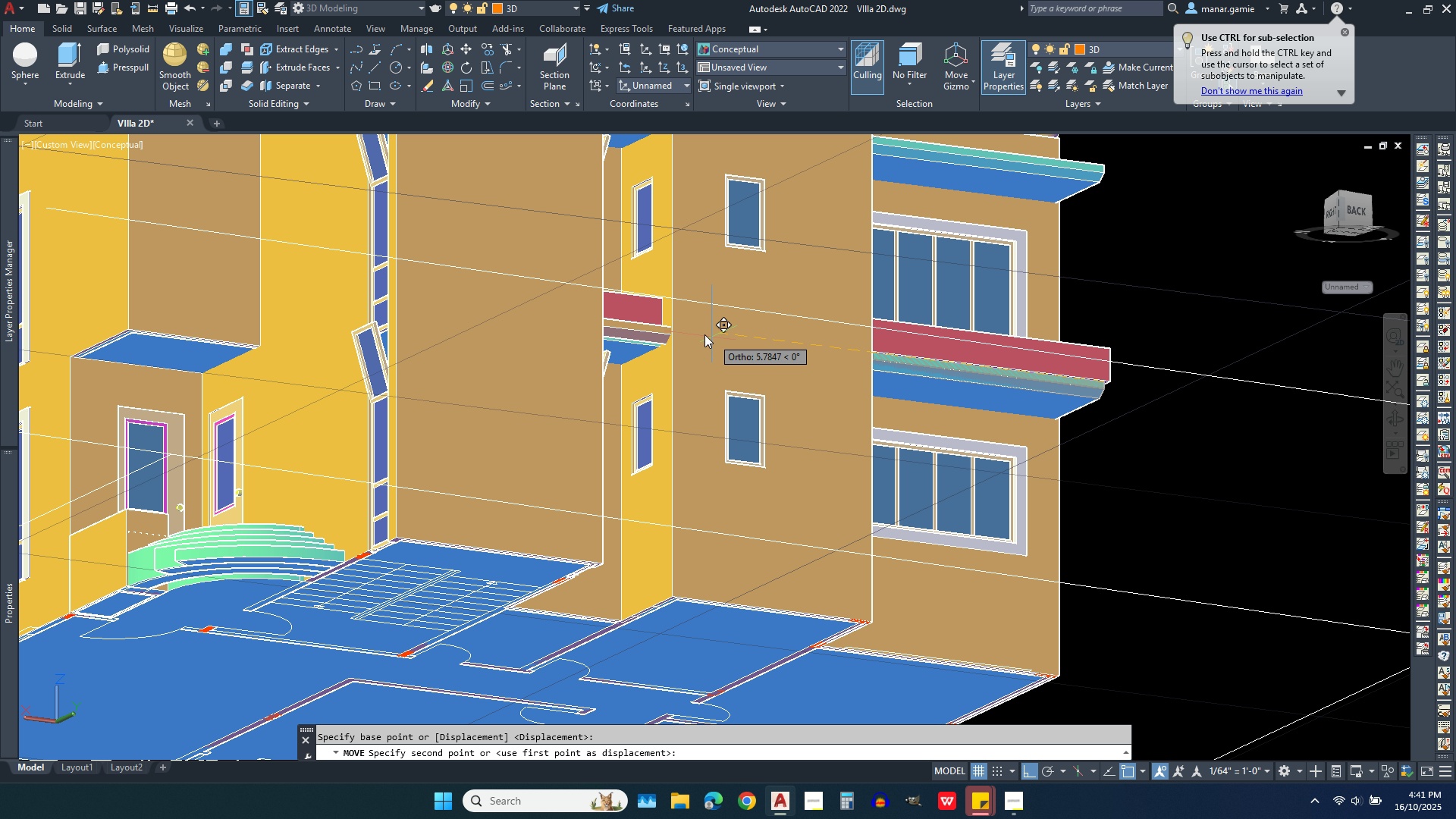 
scroll: coordinate [641, 329], scroll_direction: up, amount: 4.0
 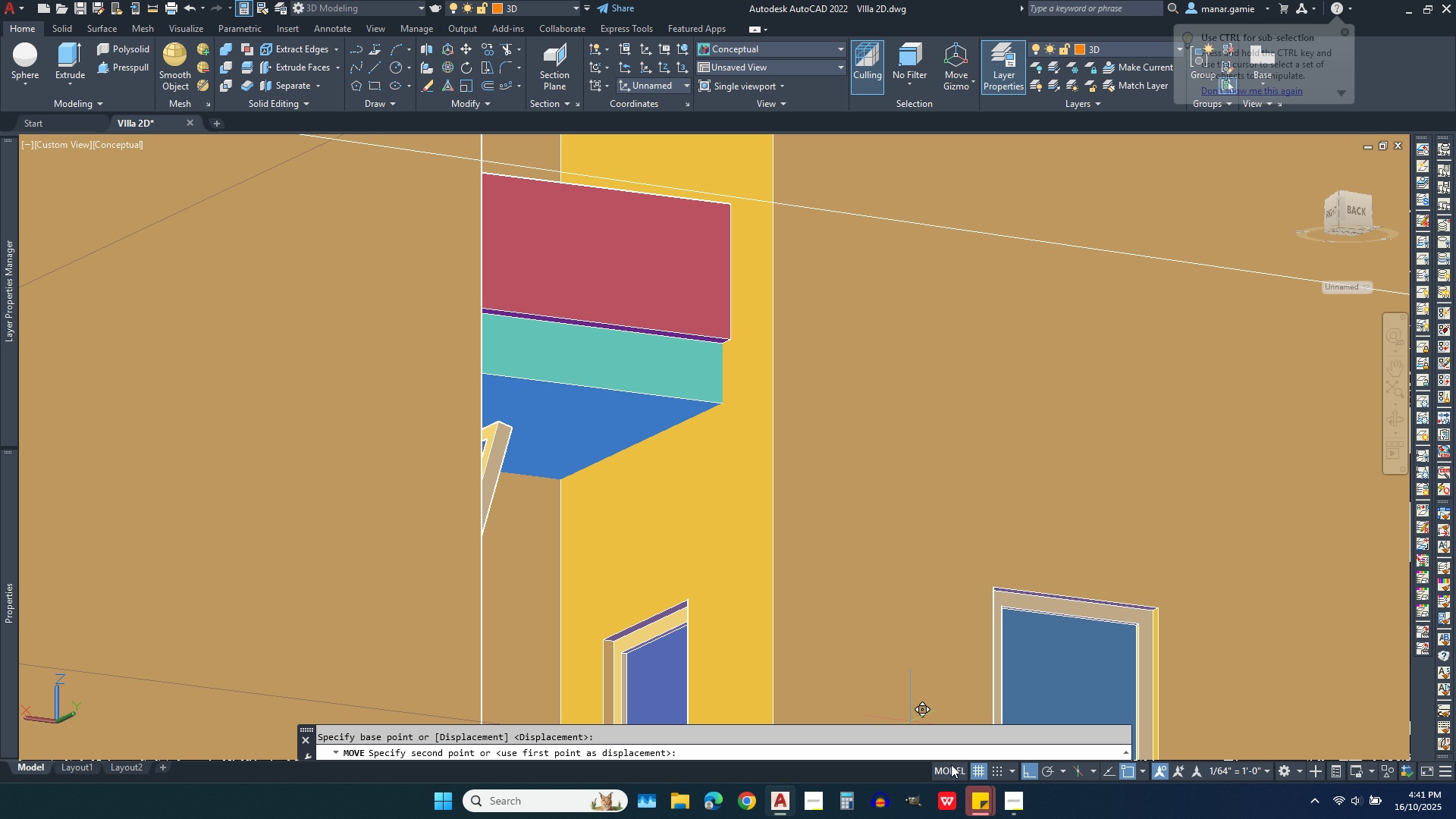 
left_click([1031, 770])
 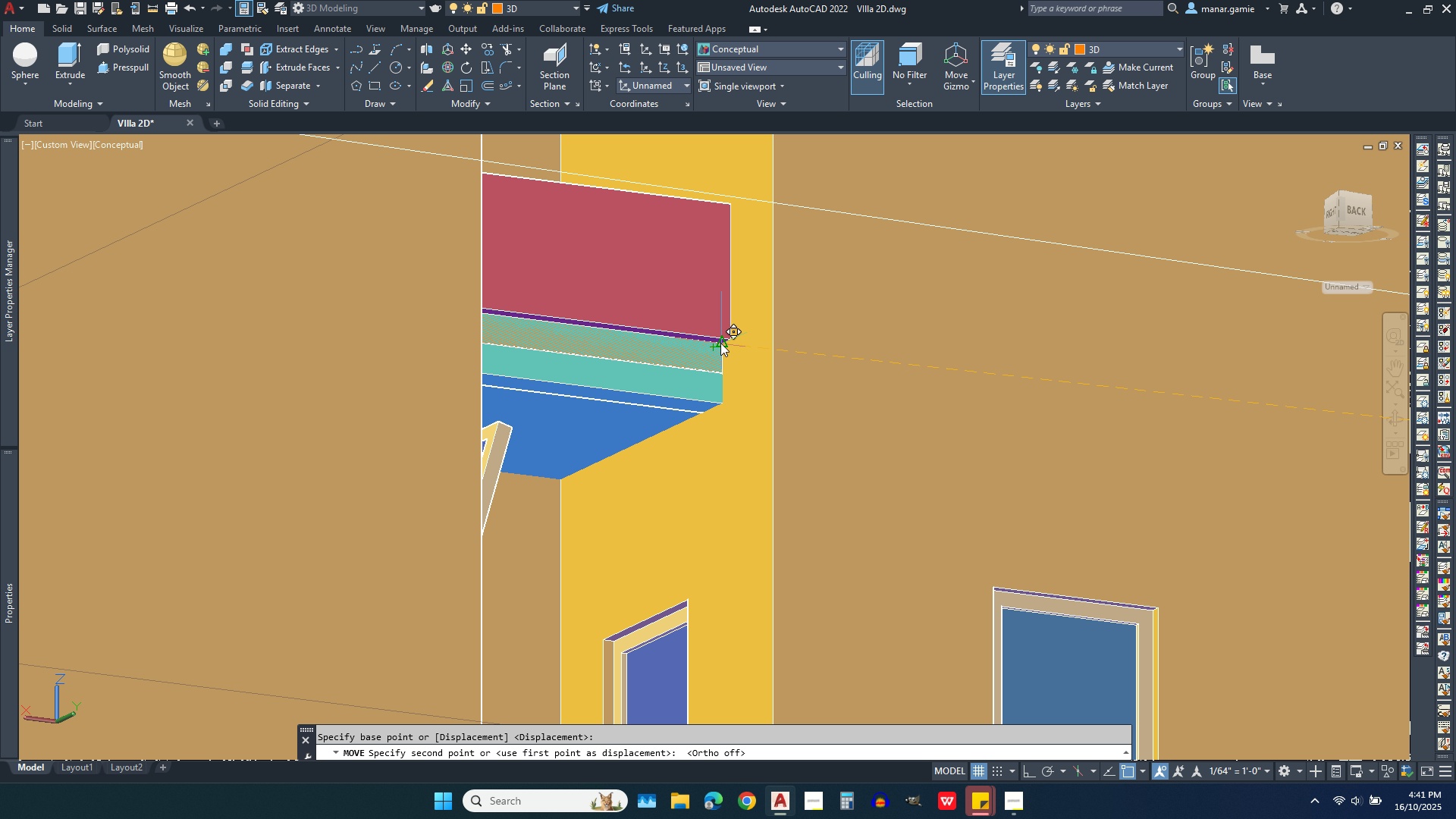 
scroll: coordinate [720, 343], scroll_direction: up, amount: 4.0
 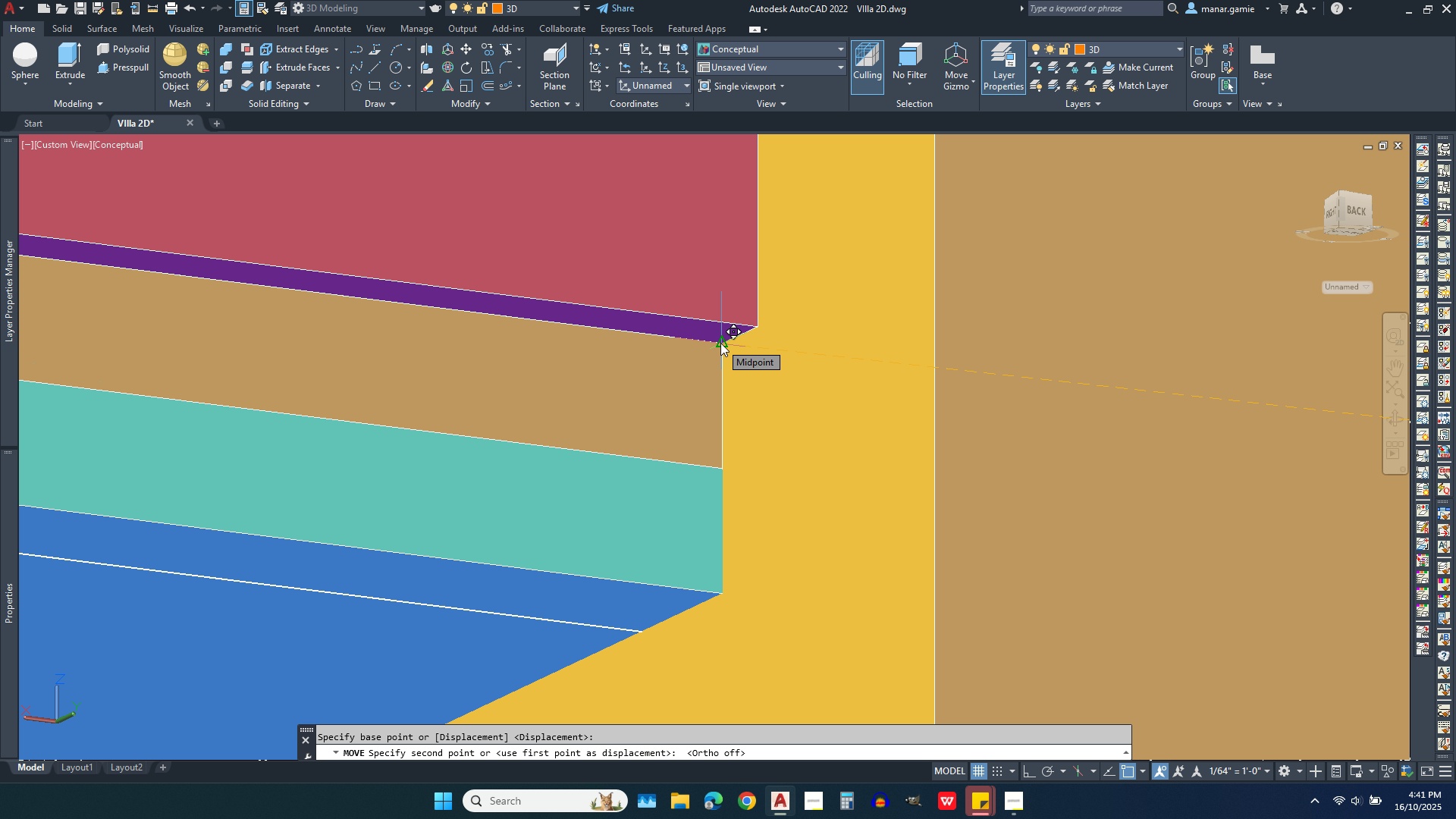 
left_click([720, 343])
 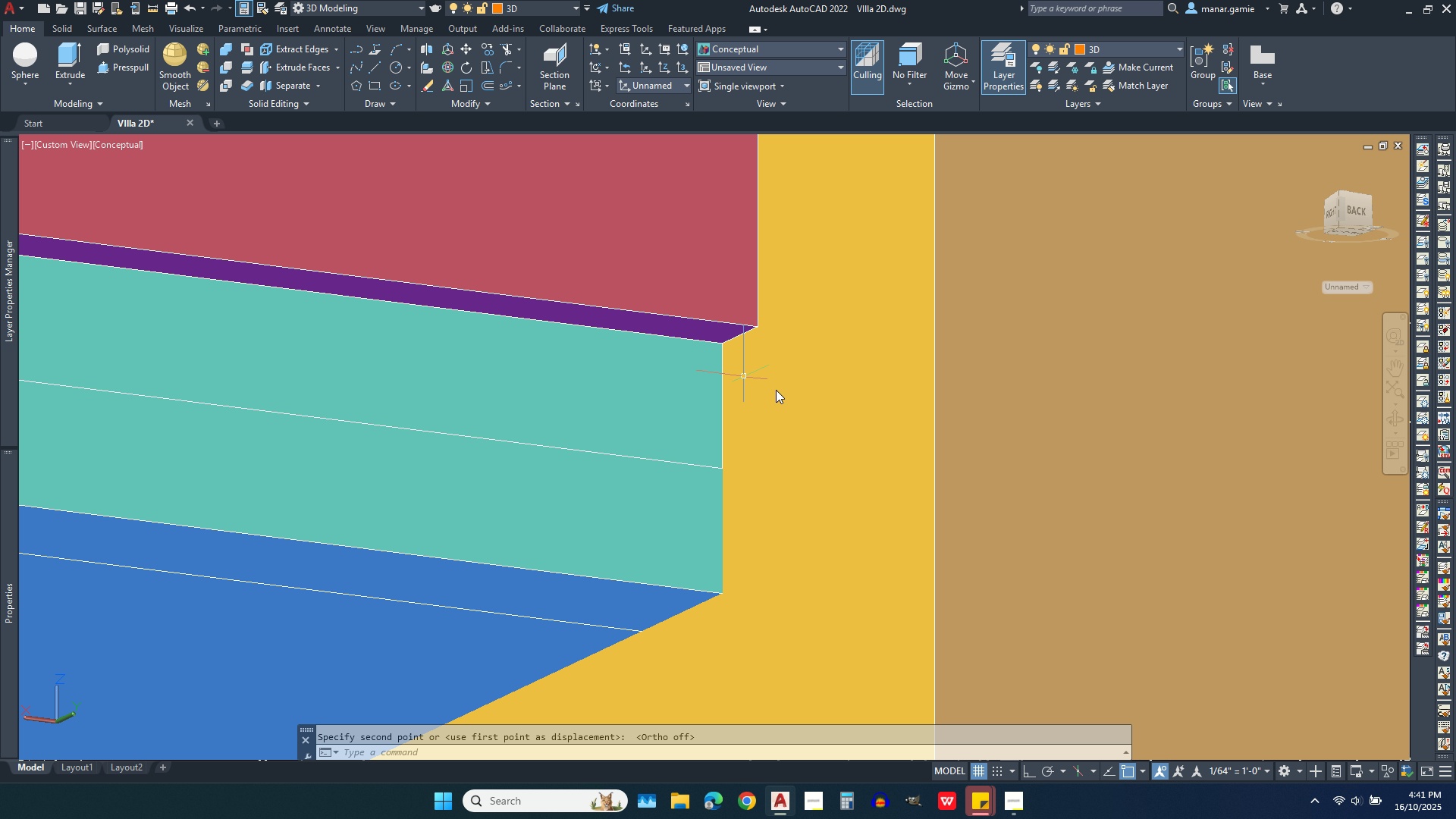 
scroll: coordinate [765, 607], scroll_direction: down, amount: 6.0